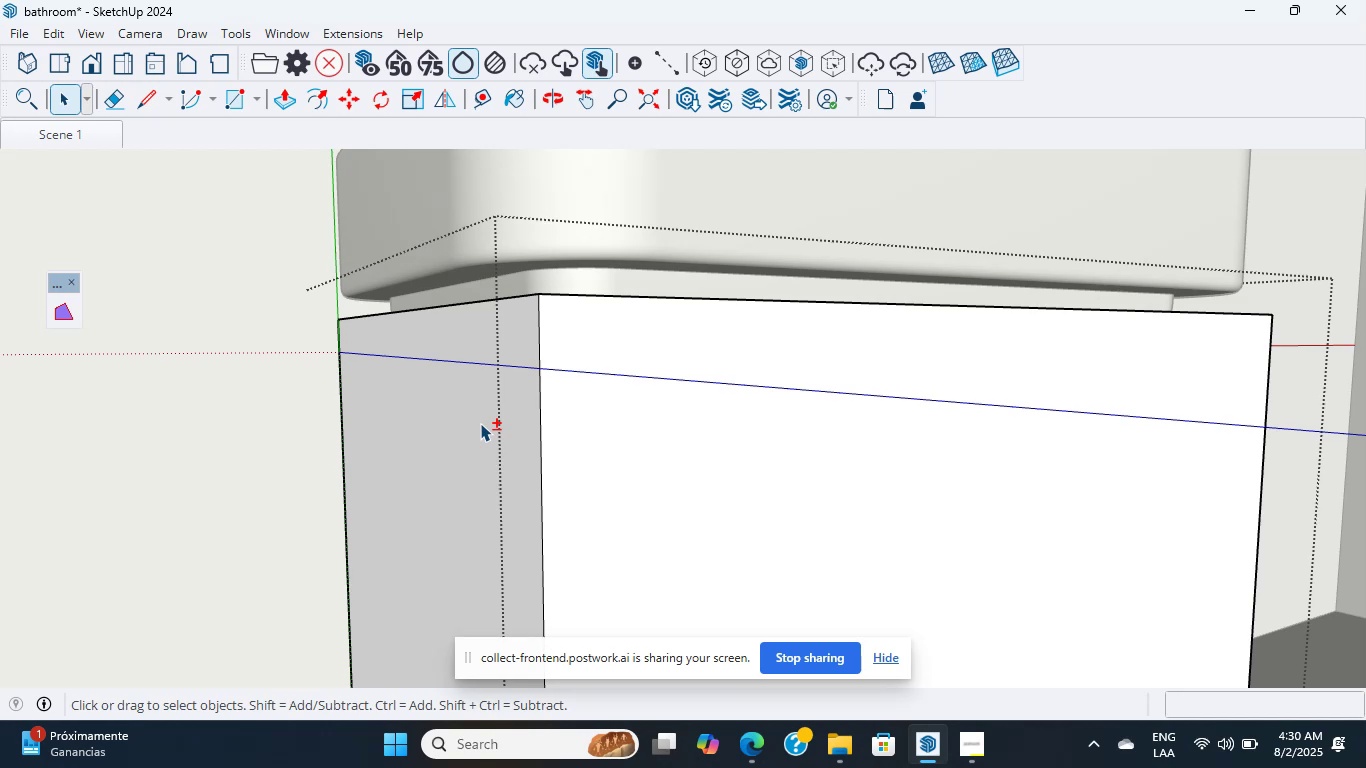 
hold_key(key=ShiftLeft, duration=11.44)
scroll: coordinate [558, 349], scroll_direction: up, amount: 6.0
 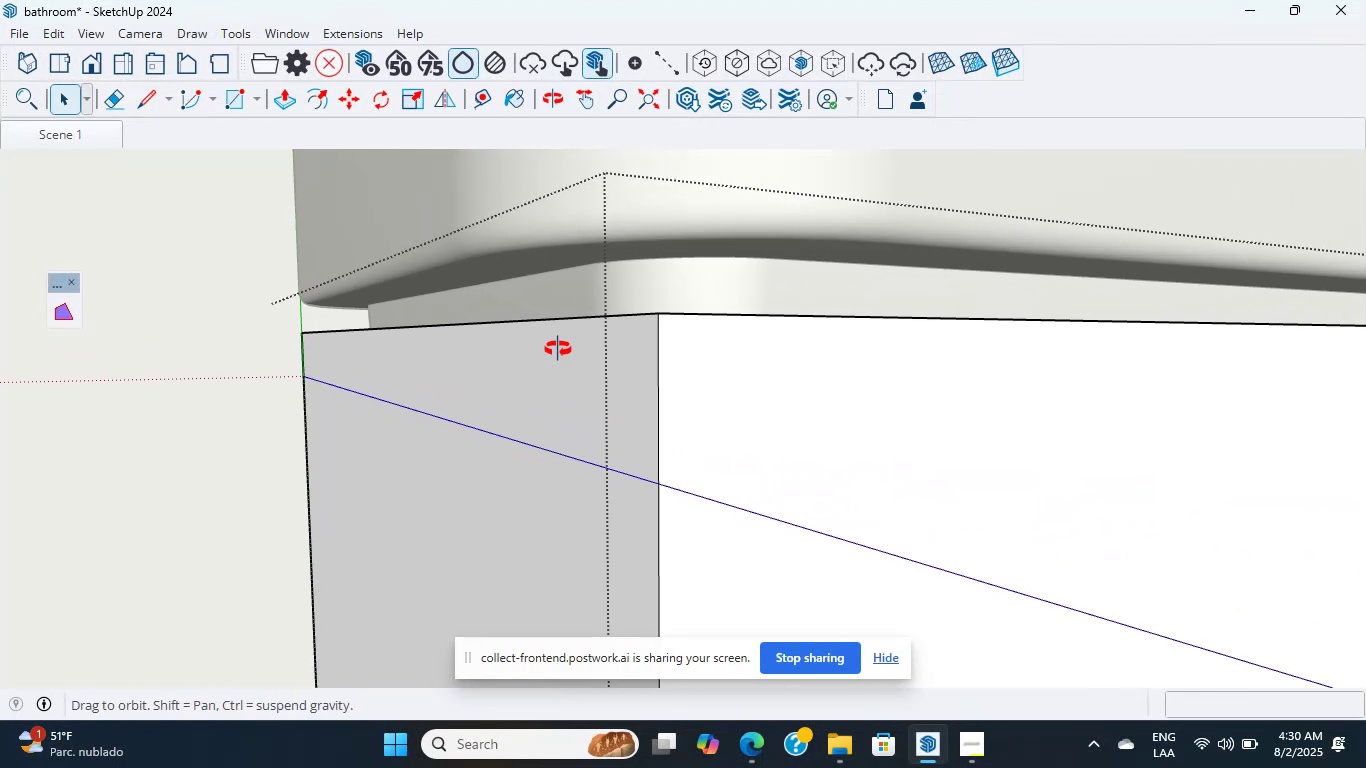 
hold_key(key=ShiftLeft, duration=1.26)
scroll: coordinate [497, 466], scroll_direction: down, amount: 3.0
 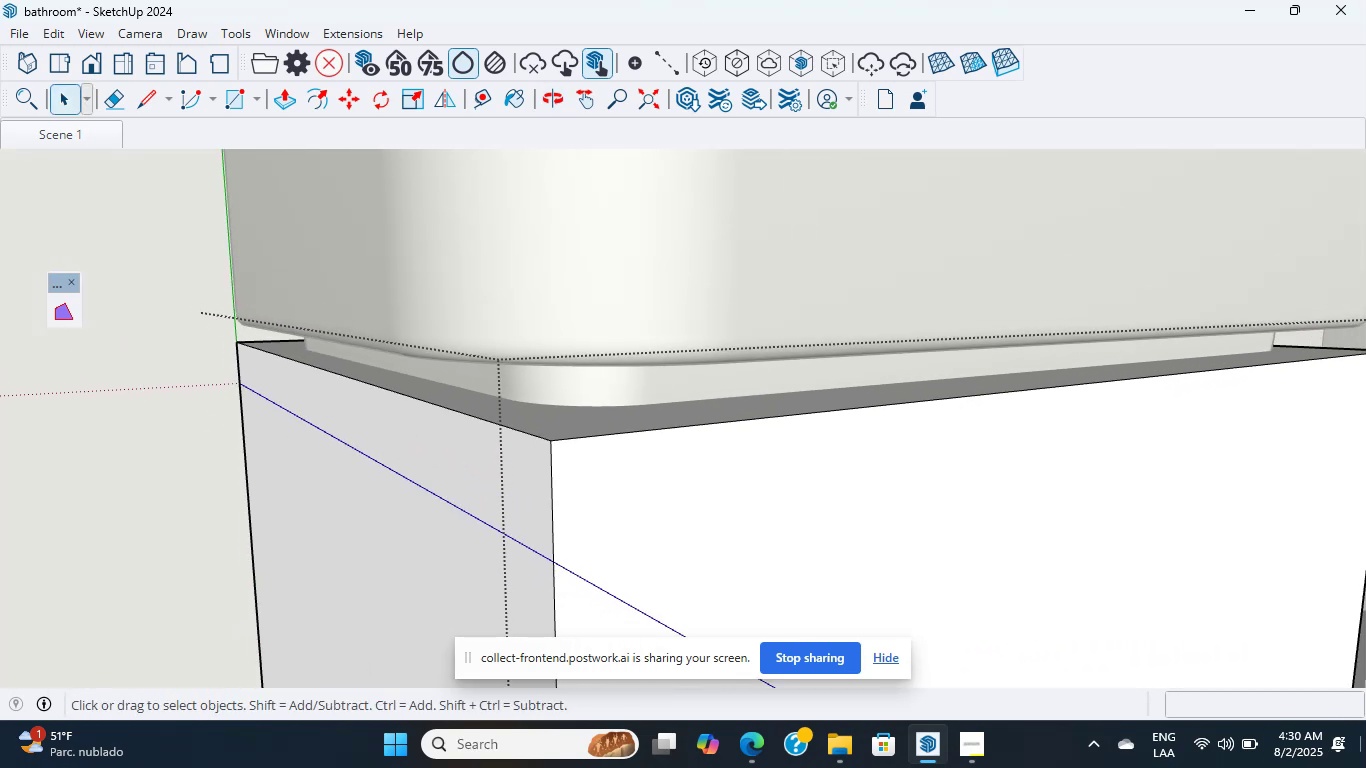 
scroll: coordinate [921, 434], scroll_direction: up, amount: 5.0
 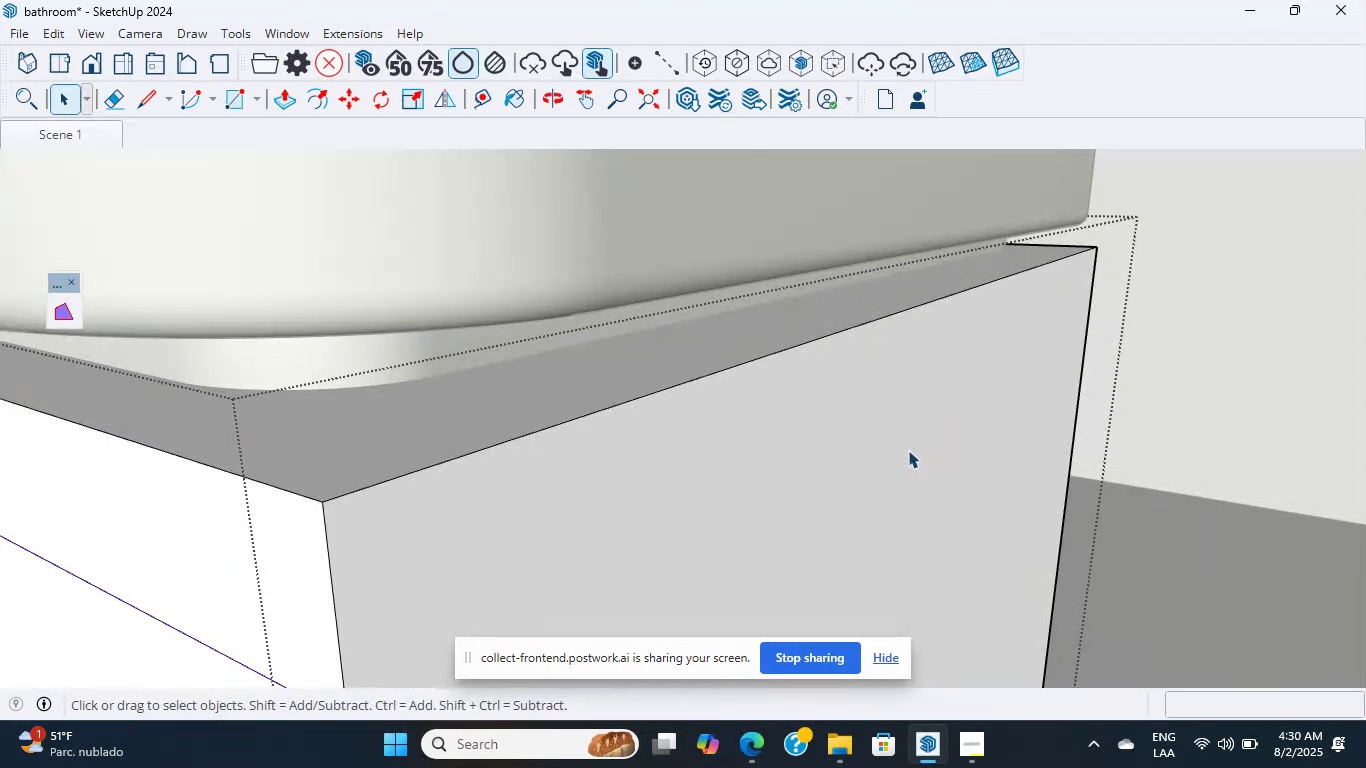 
mouse_move([1422, 702])
 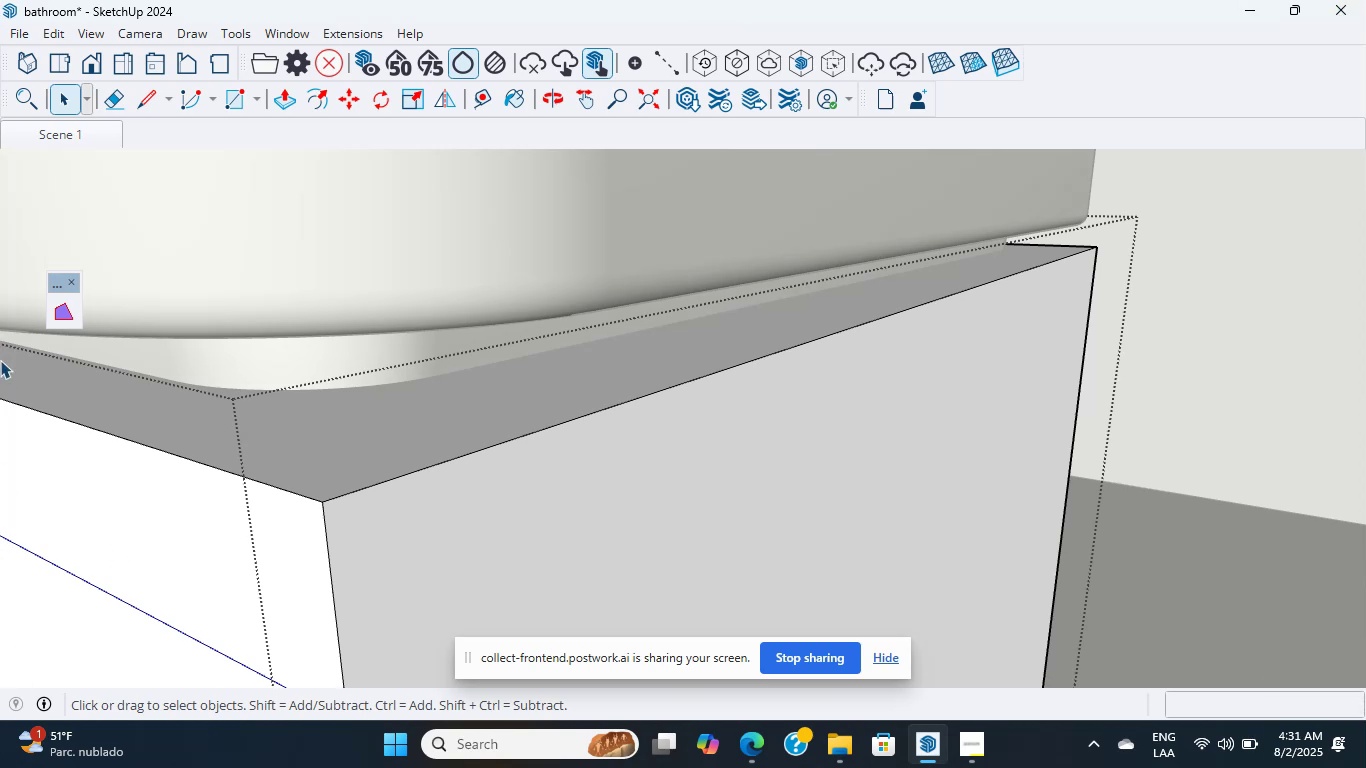 
scroll: coordinate [206, 309], scroll_direction: up, amount: 7.0
 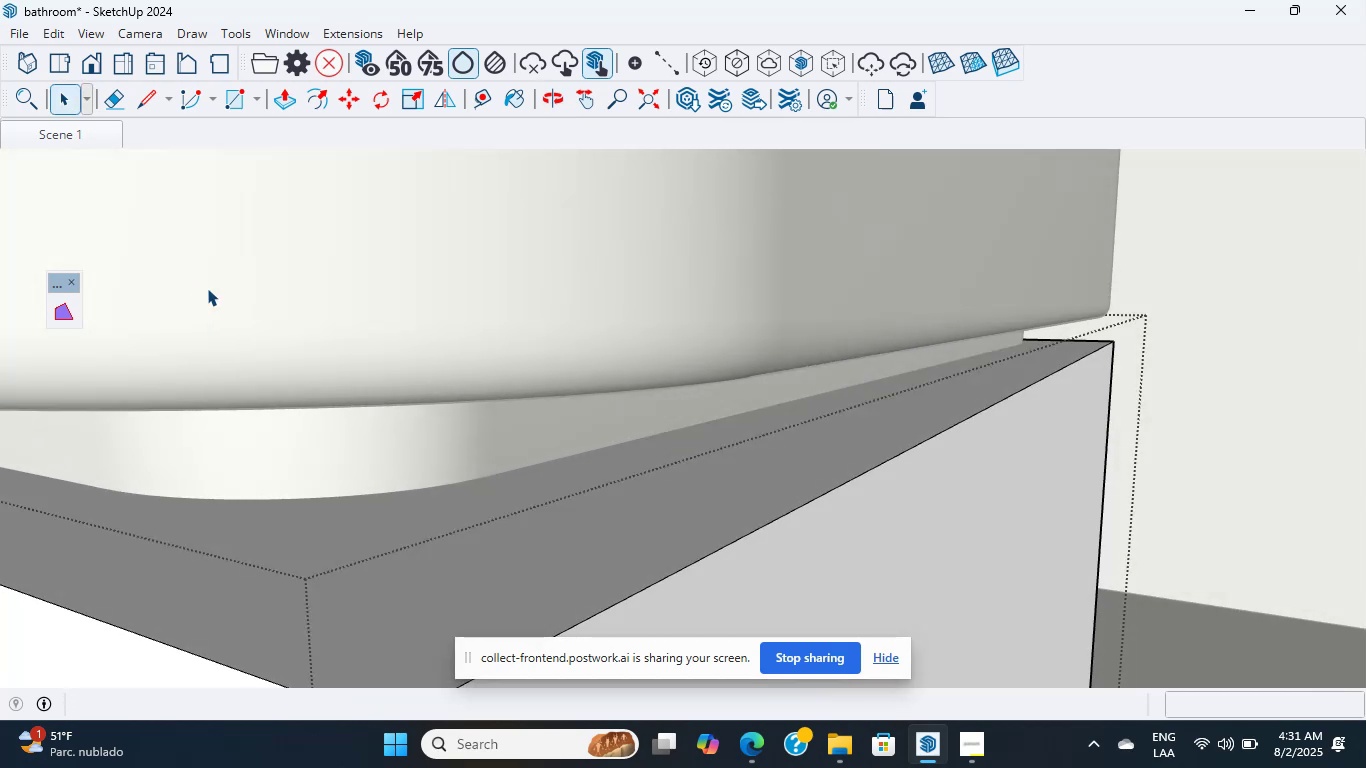 
scroll: coordinate [230, 306], scroll_direction: down, amount: 1.0
 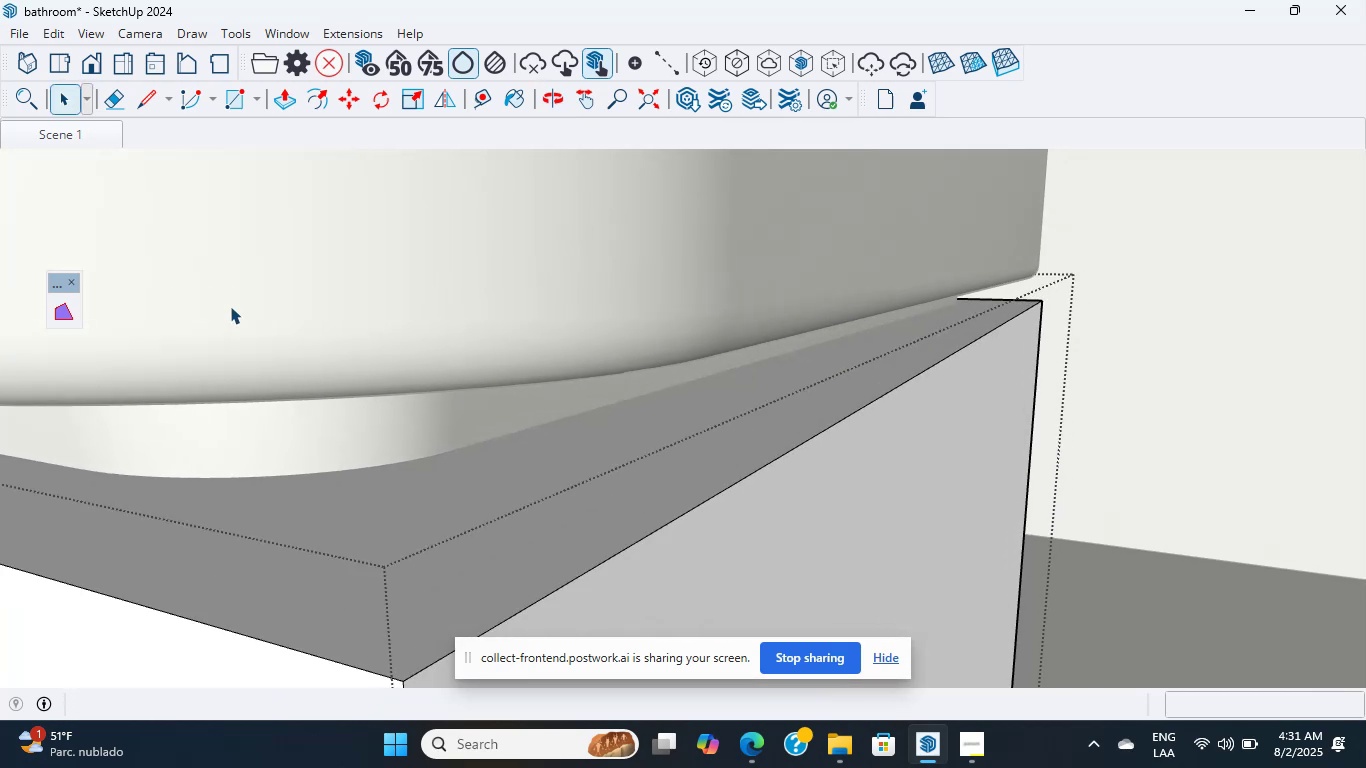 
scroll: coordinate [230, 306], scroll_direction: up, amount: 2.0
 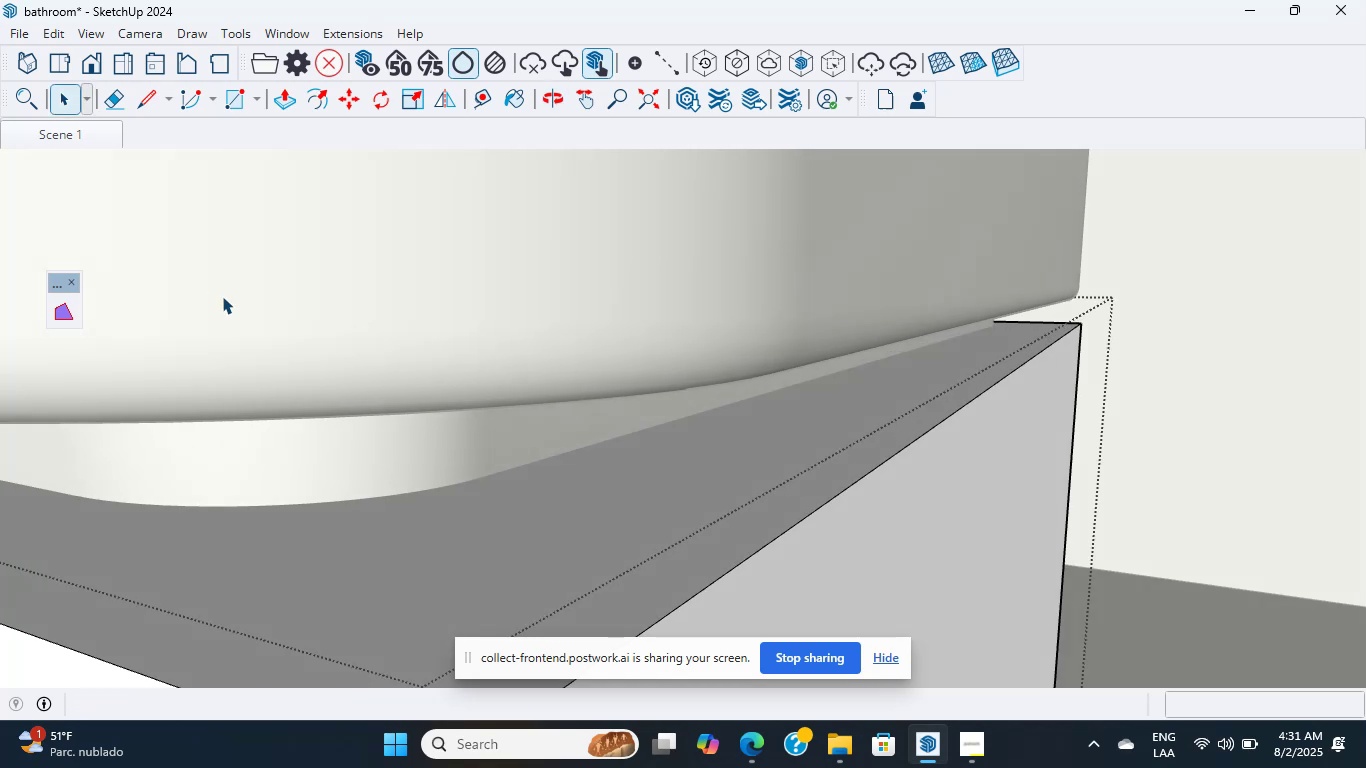 
wait(9.61)
 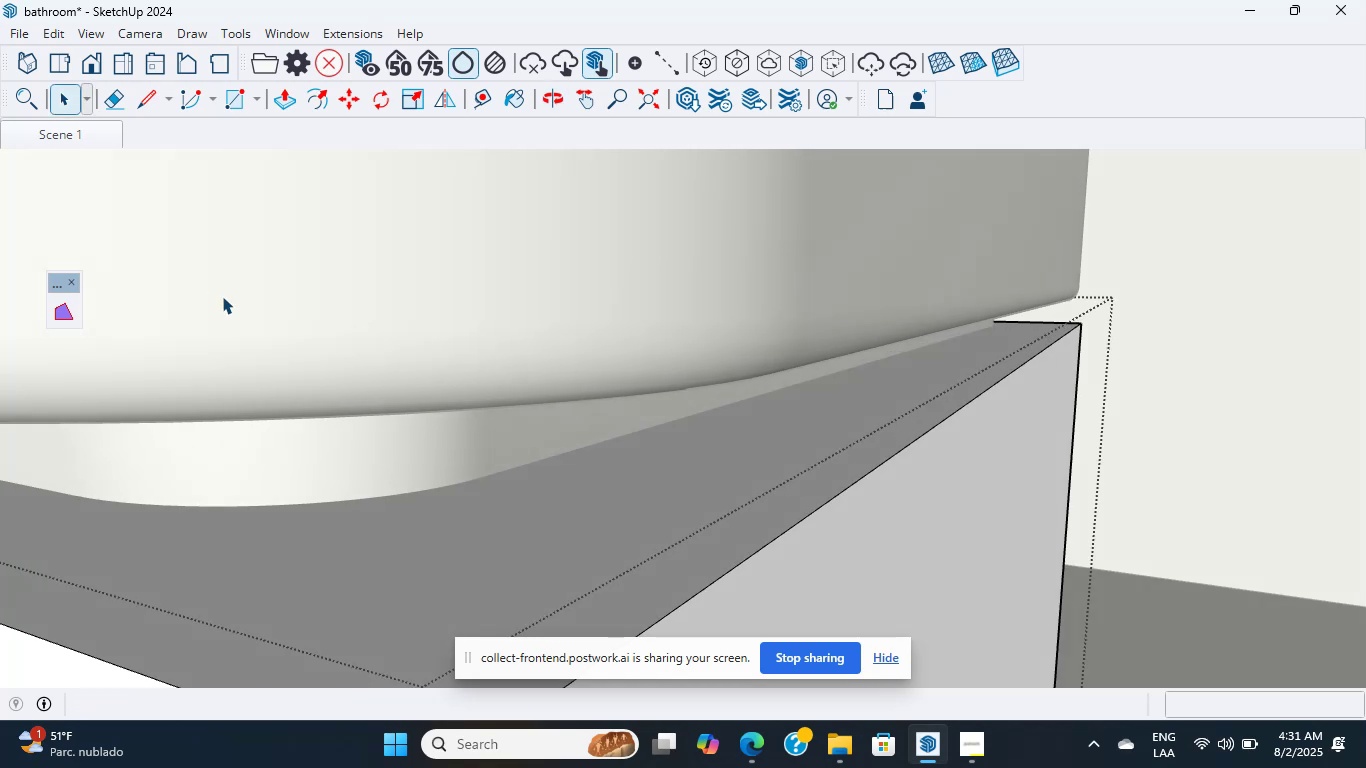 
scroll: coordinate [269, 539], scroll_direction: up, amount: 8.0
 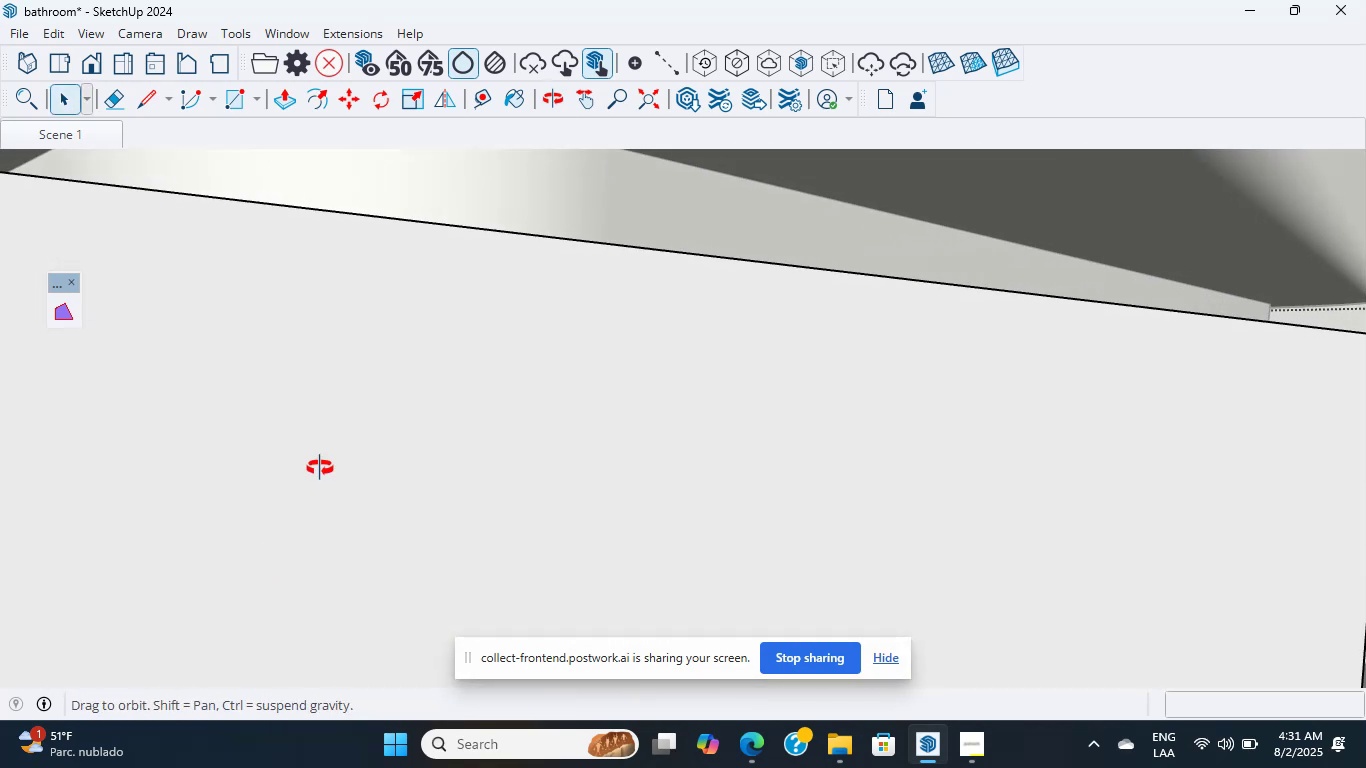 
scroll: coordinate [446, 354], scroll_direction: down, amount: 7.0
 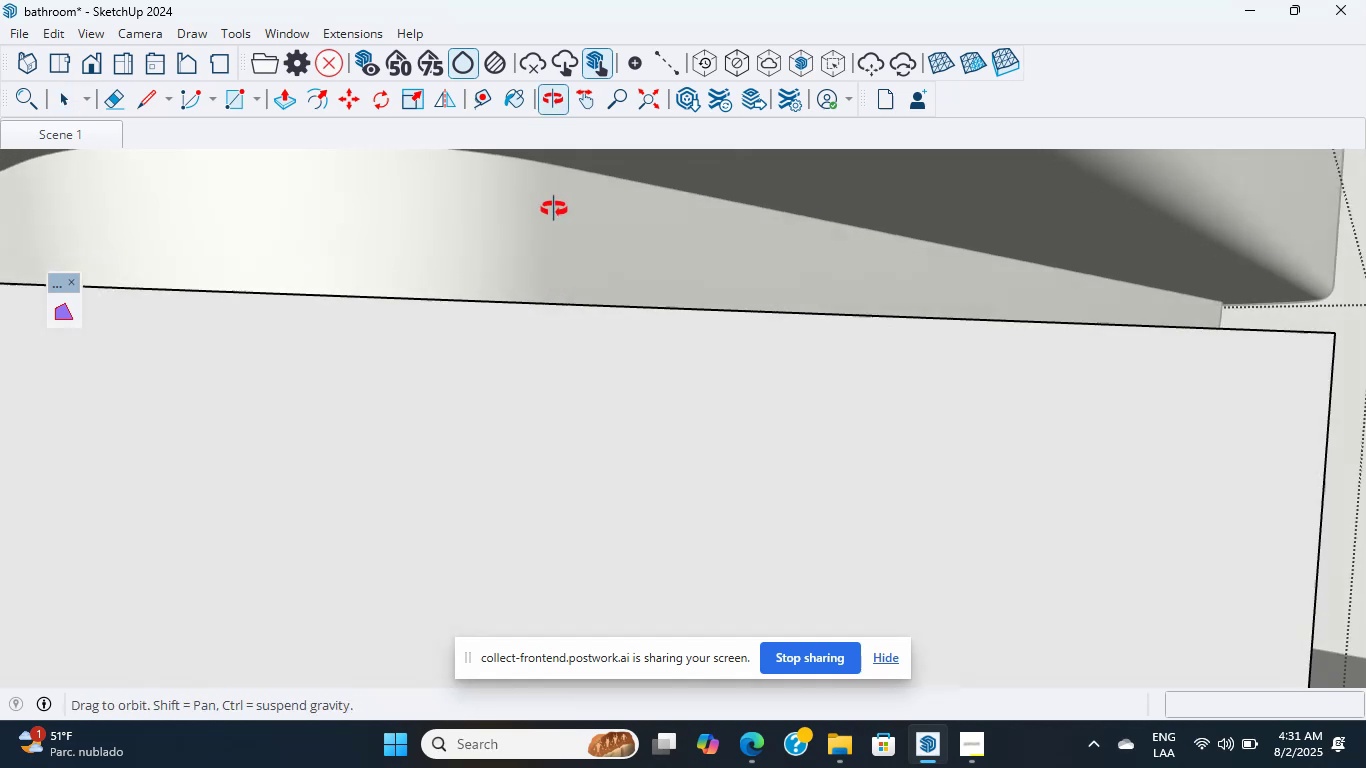 
scroll: coordinate [556, 216], scroll_direction: up, amount: 6.0
 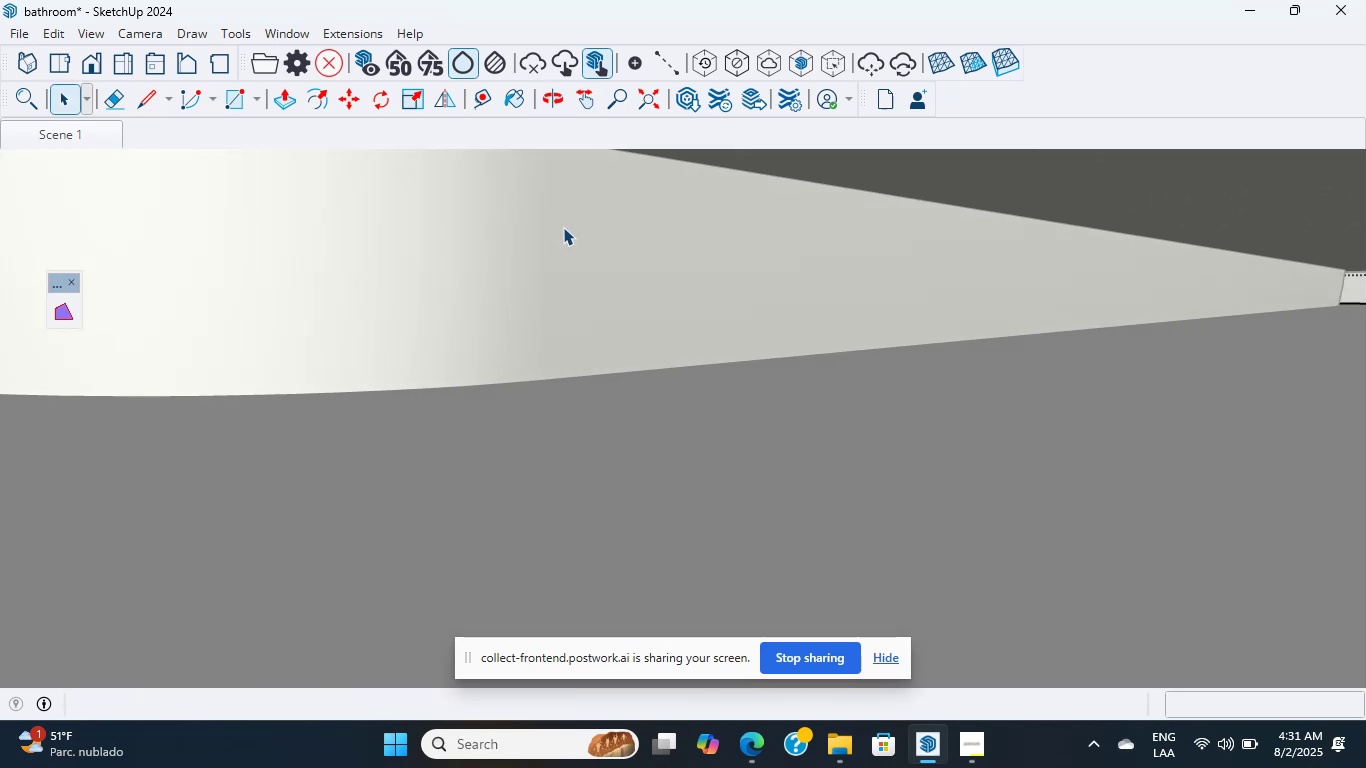 
double_click([563, 227])
 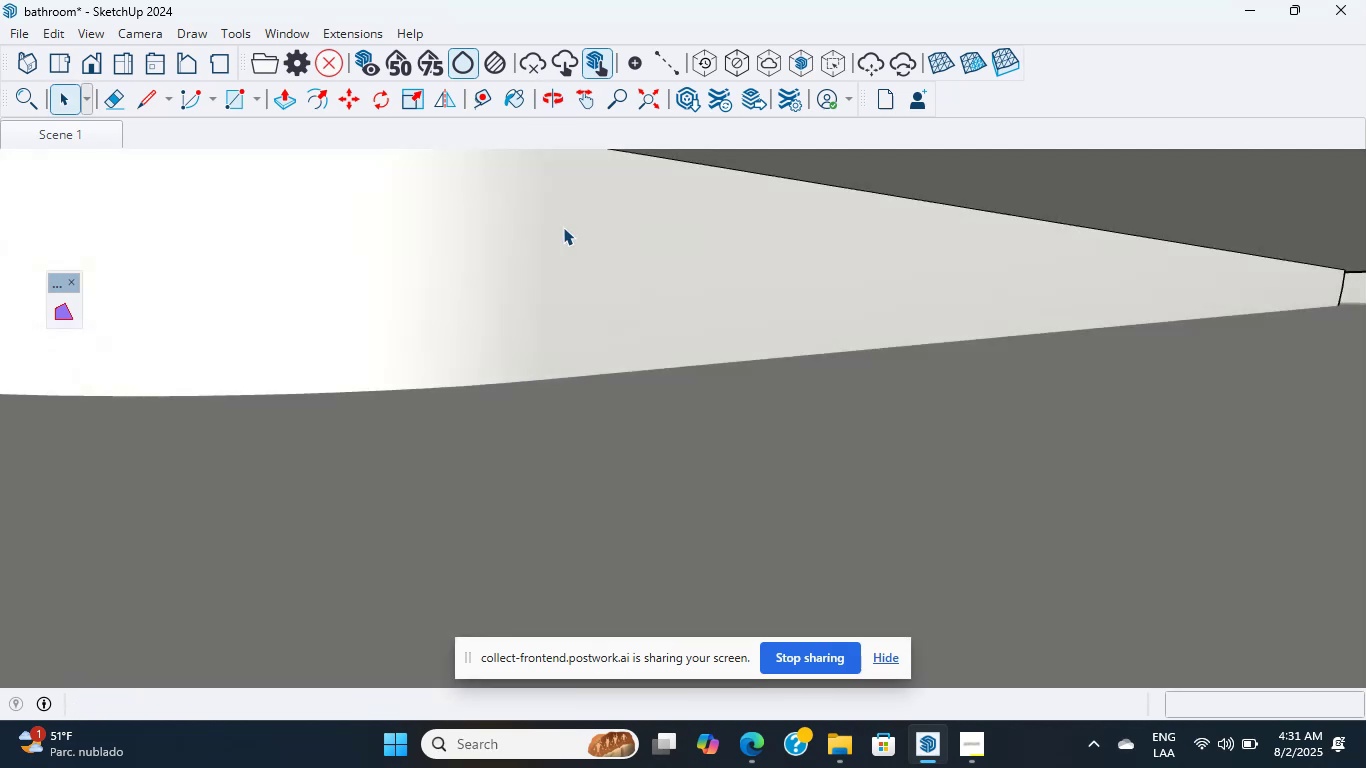 
triple_click([563, 227])
 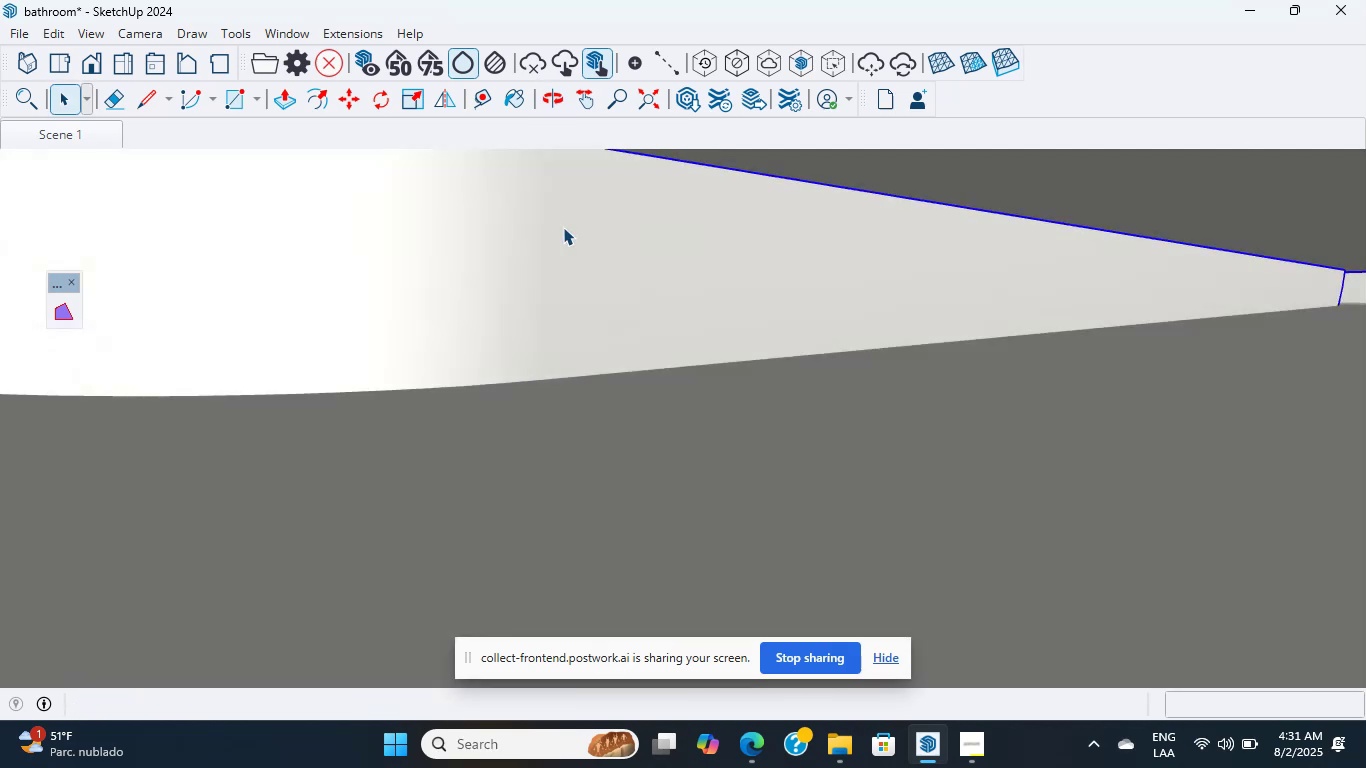 
triple_click([563, 227])
 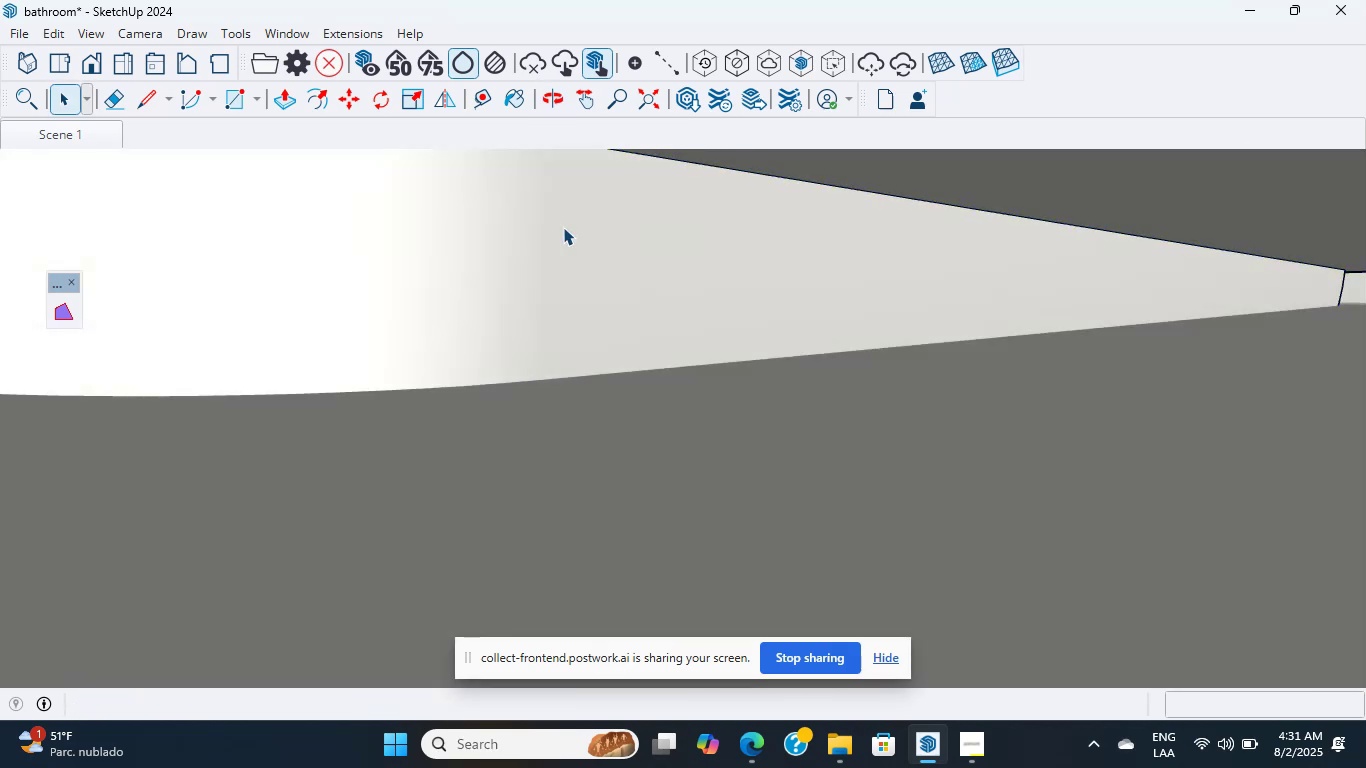 
triple_click([563, 227])
 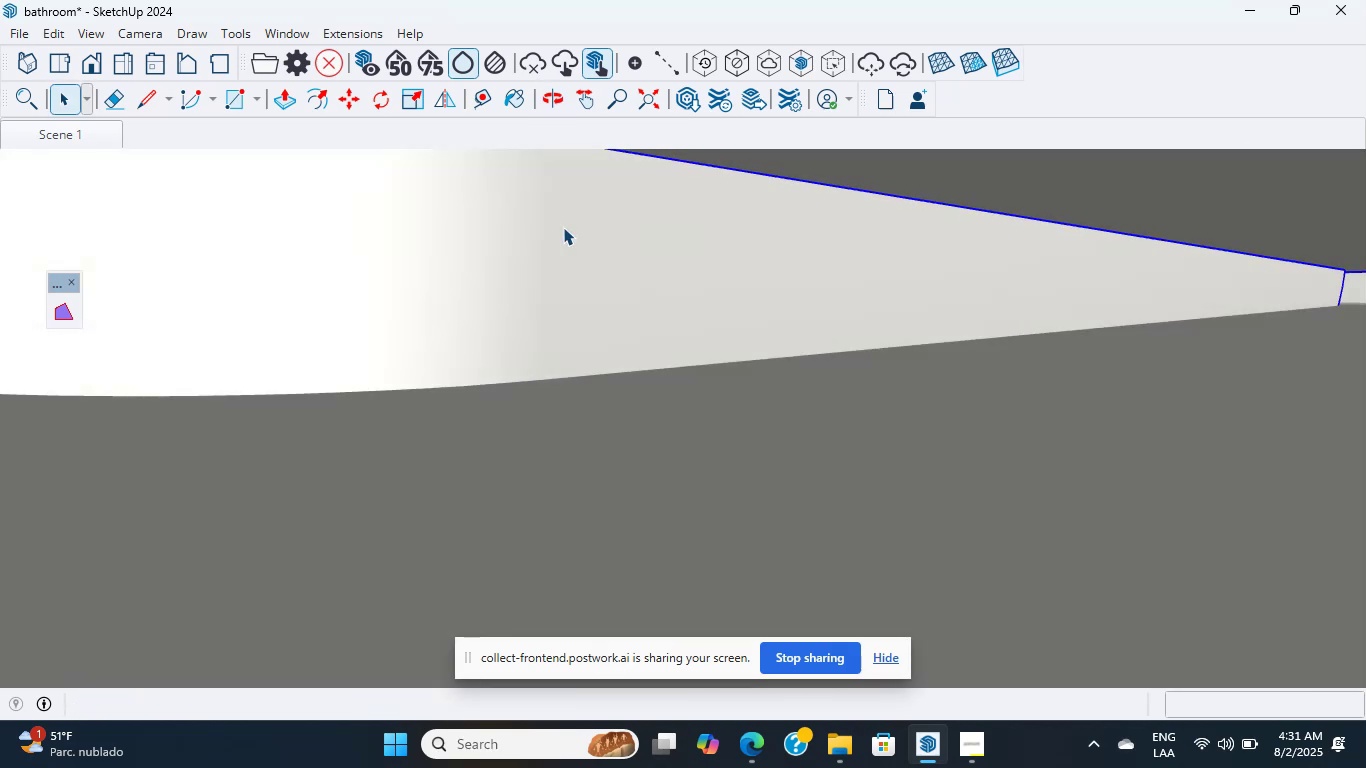 
triple_click([563, 227])
 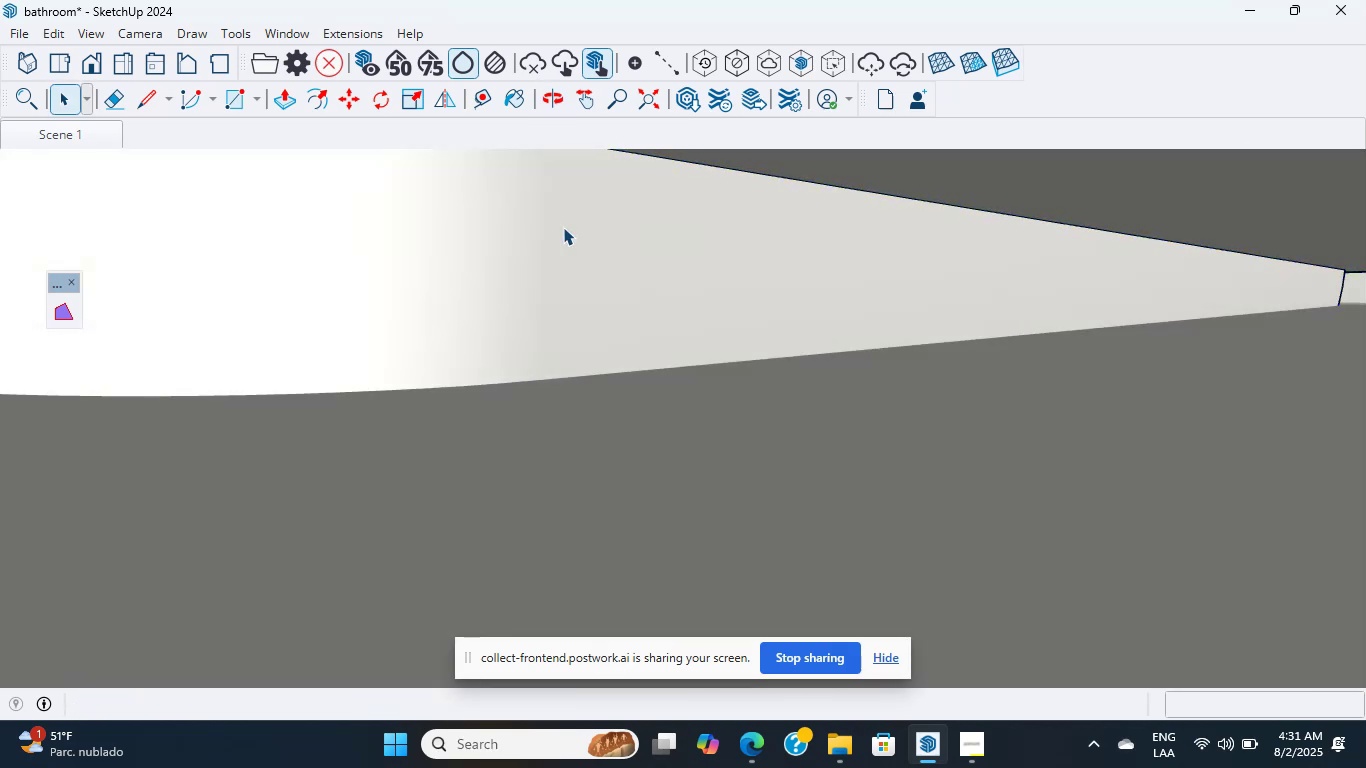 
triple_click([563, 227])
 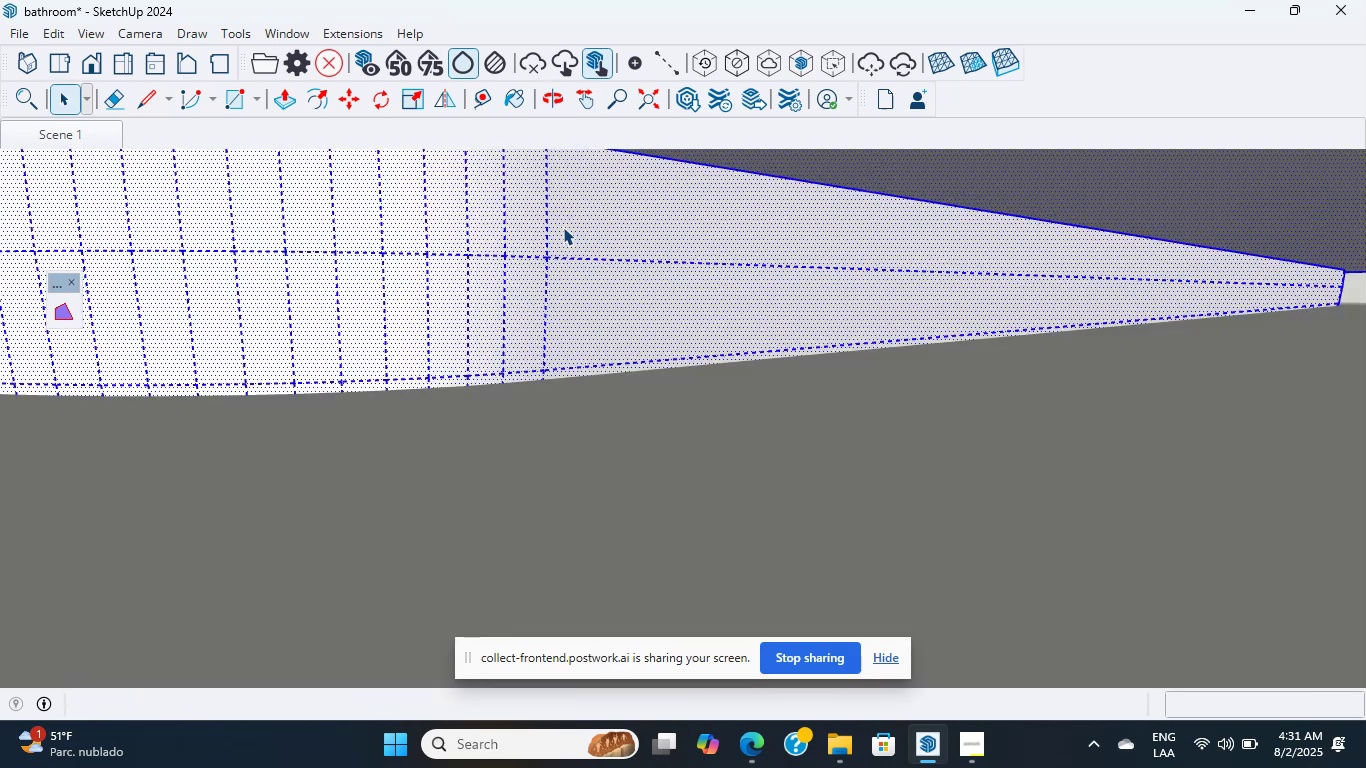 
triple_click([563, 227])
 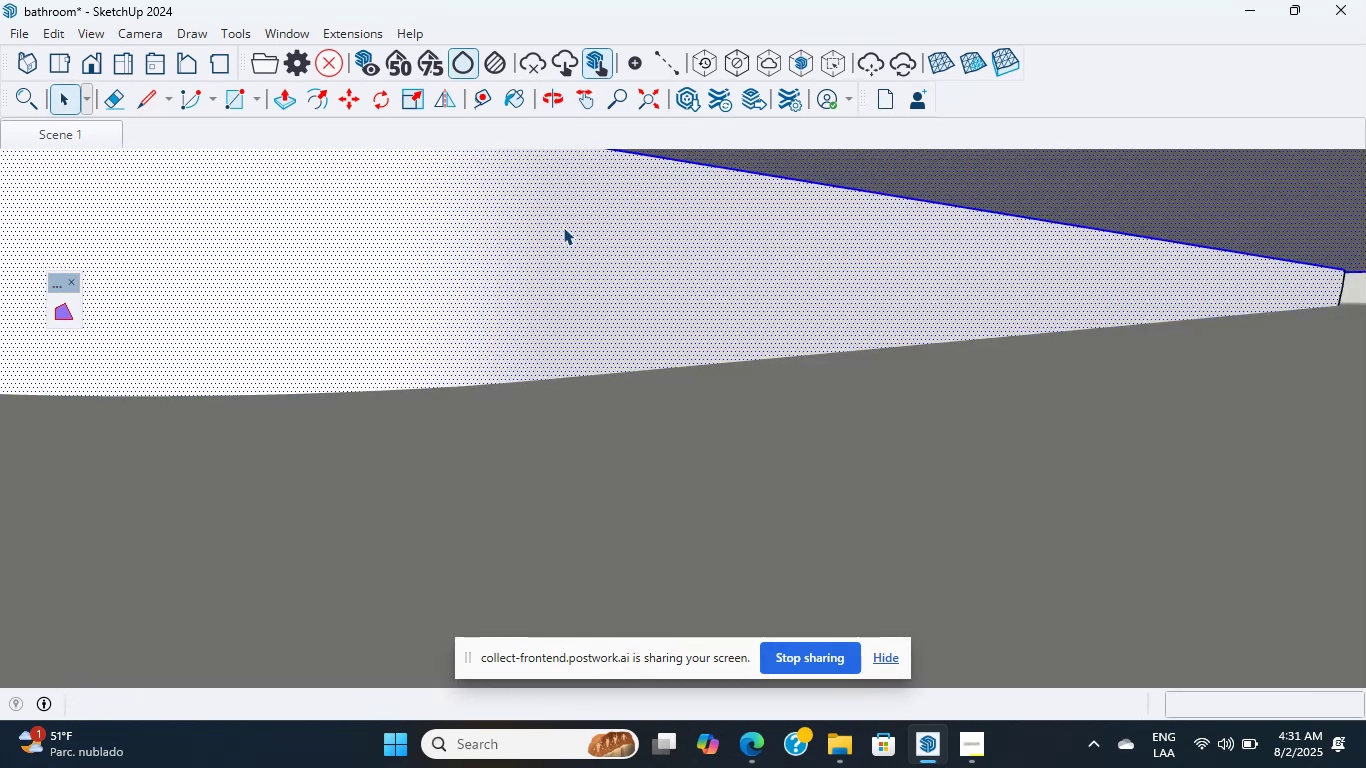 
triple_click([563, 227])
 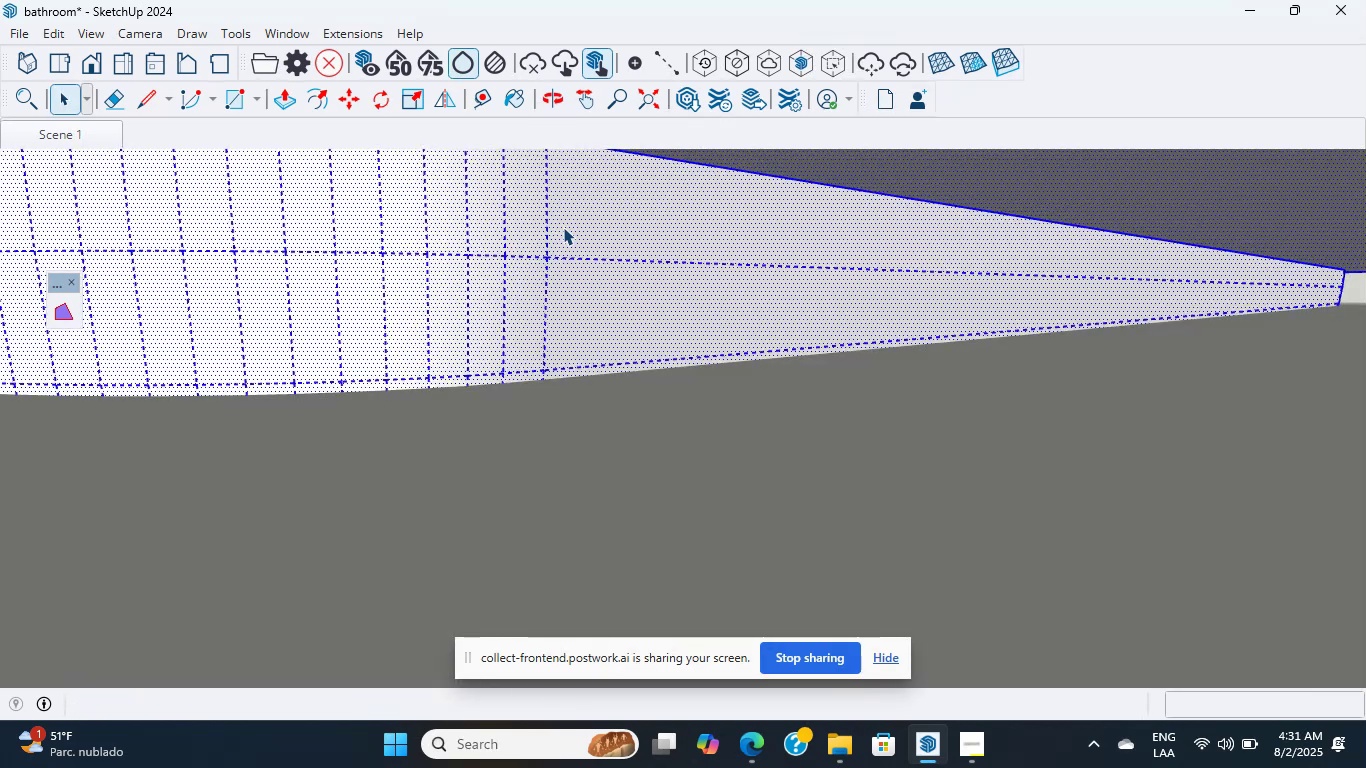 
triple_click([563, 227])
 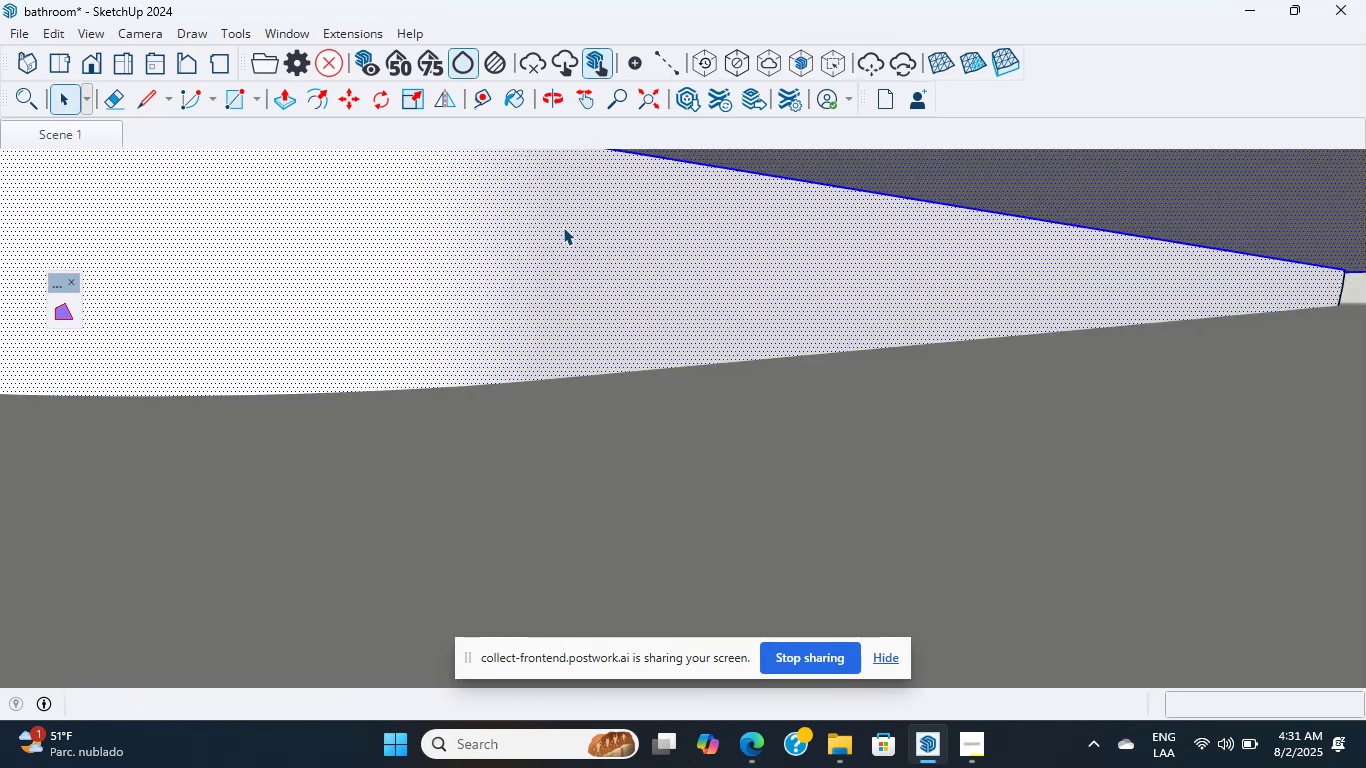 
triple_click([563, 227])
 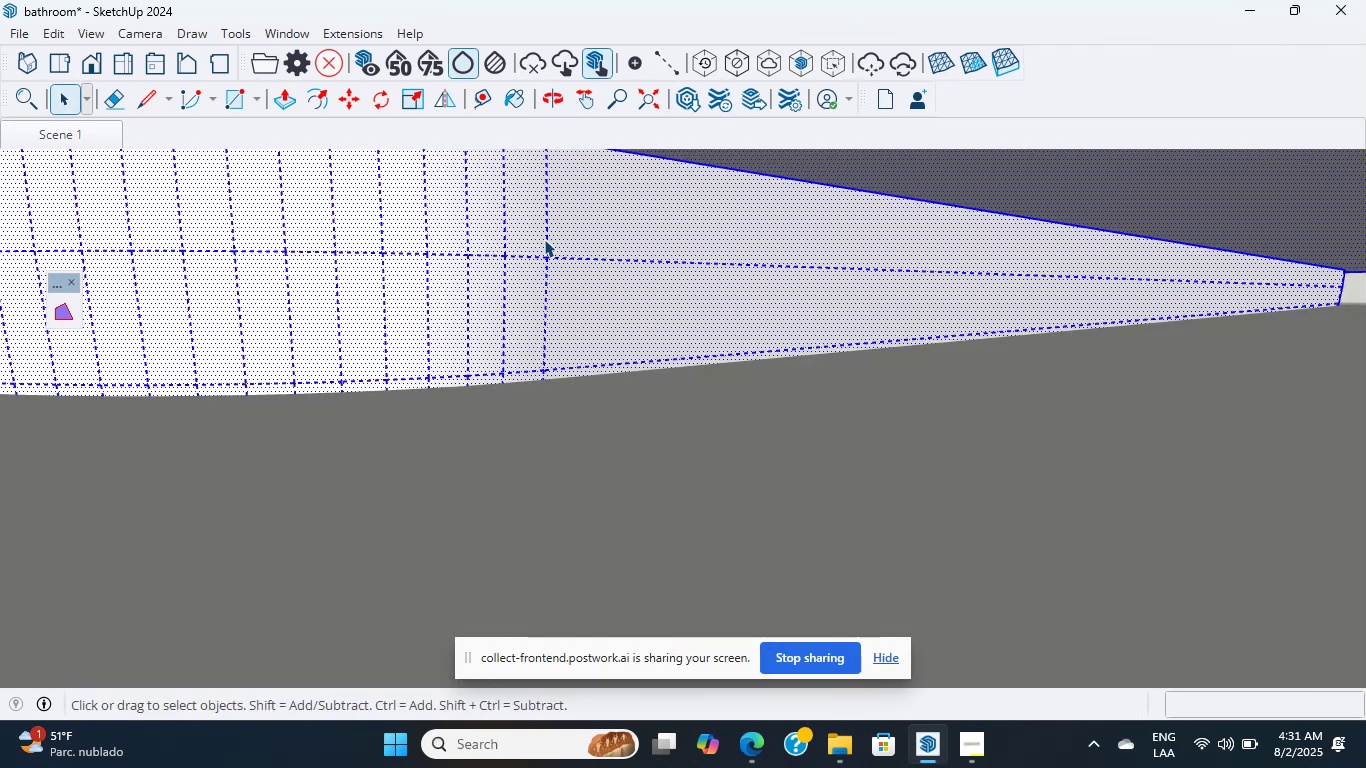 
scroll: coordinate [147, 240], scroll_direction: up, amount: 17.0
 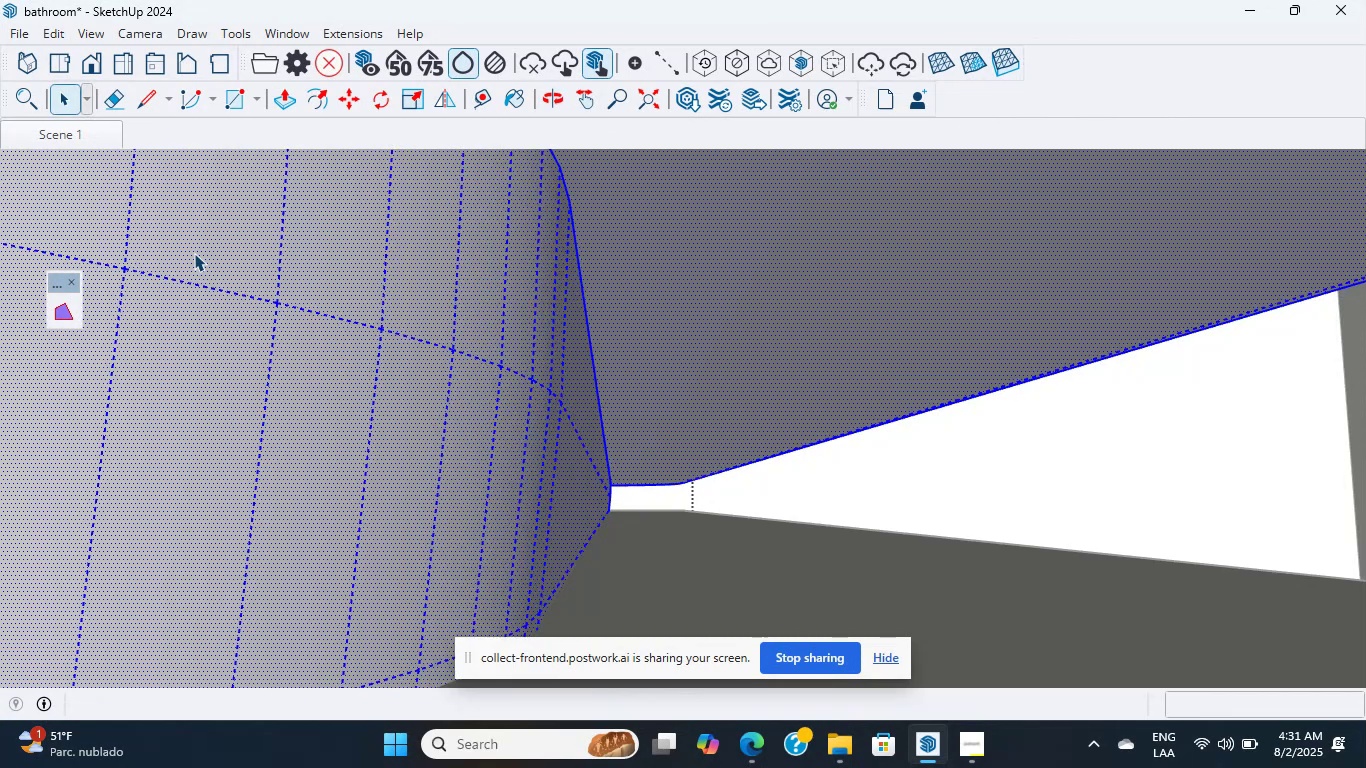 
wait(9.51)
 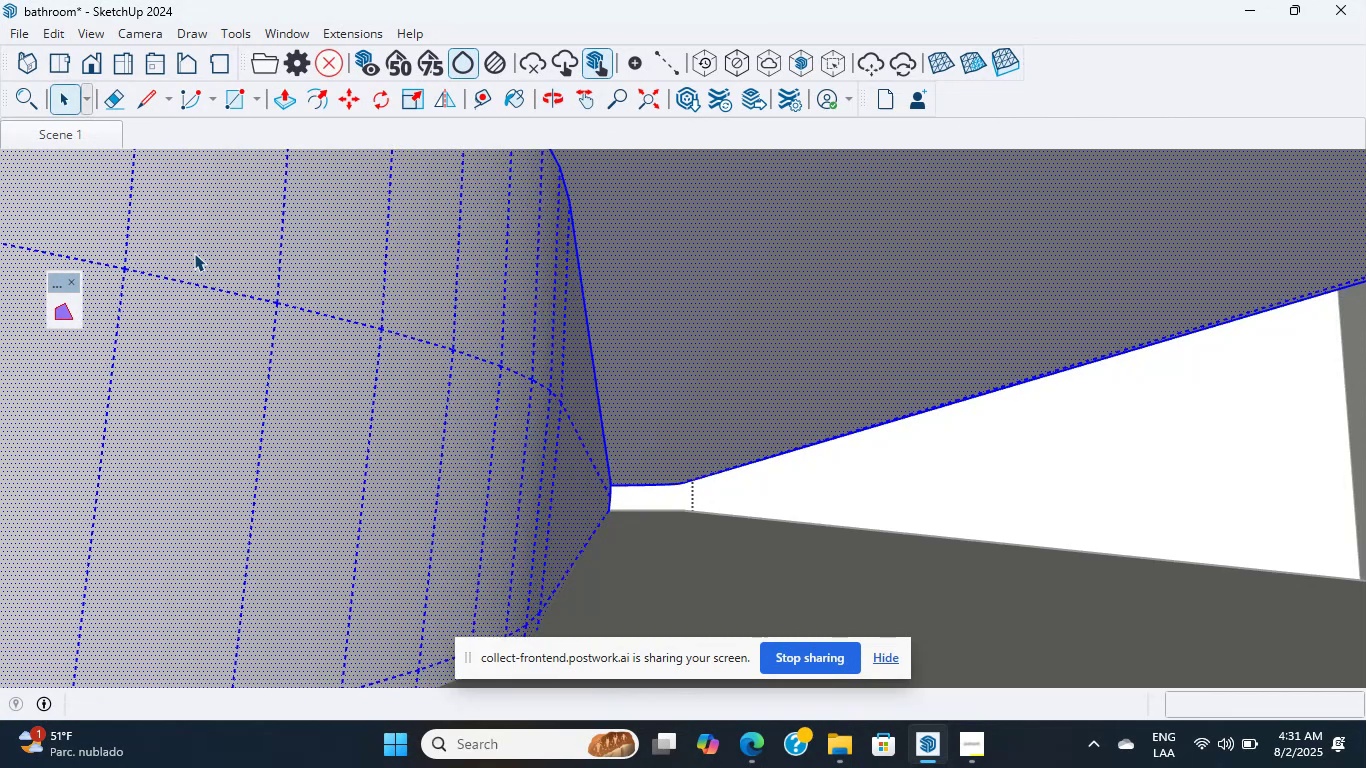 
scroll: coordinate [188, 387], scroll_direction: up, amount: 6.0
 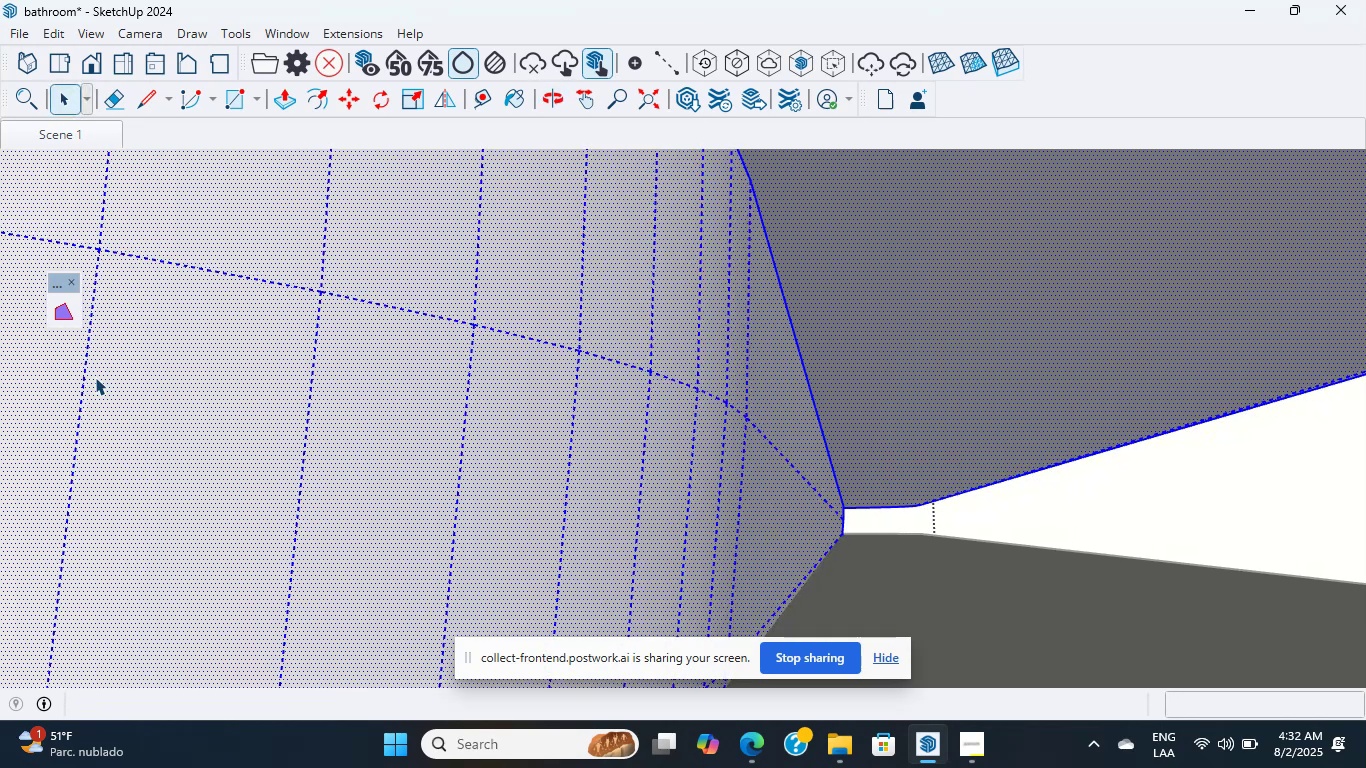 
wait(23.65)
 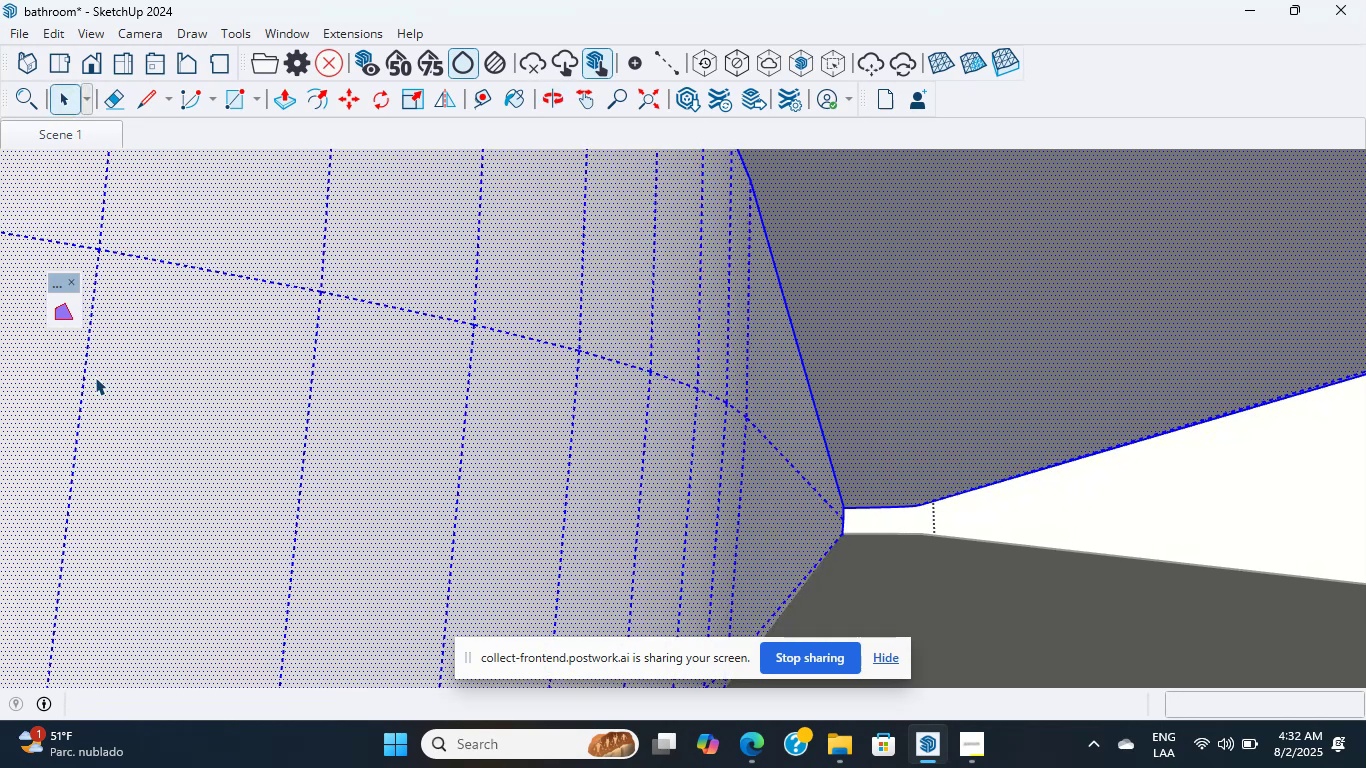 
scroll: coordinate [40, 383], scroll_direction: up, amount: 3.0
 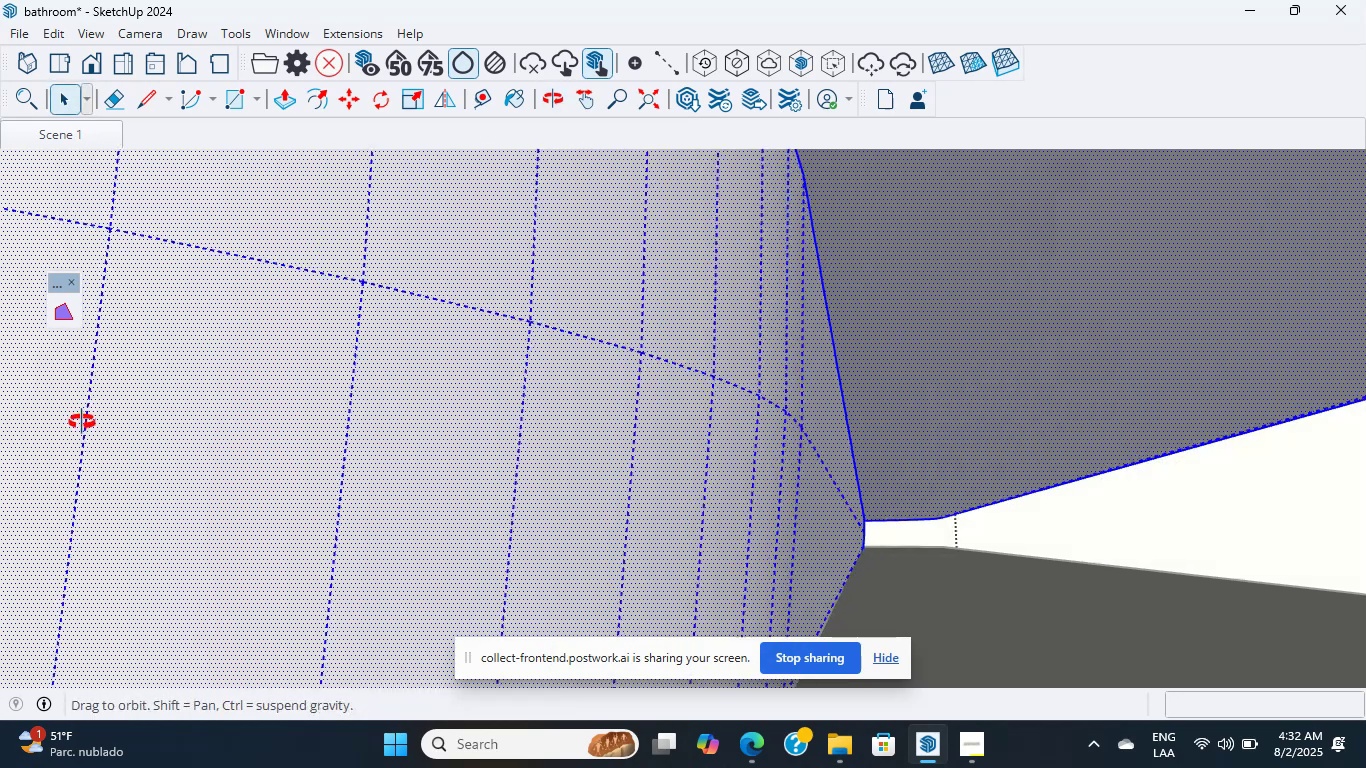 
double_click([115, 440])
 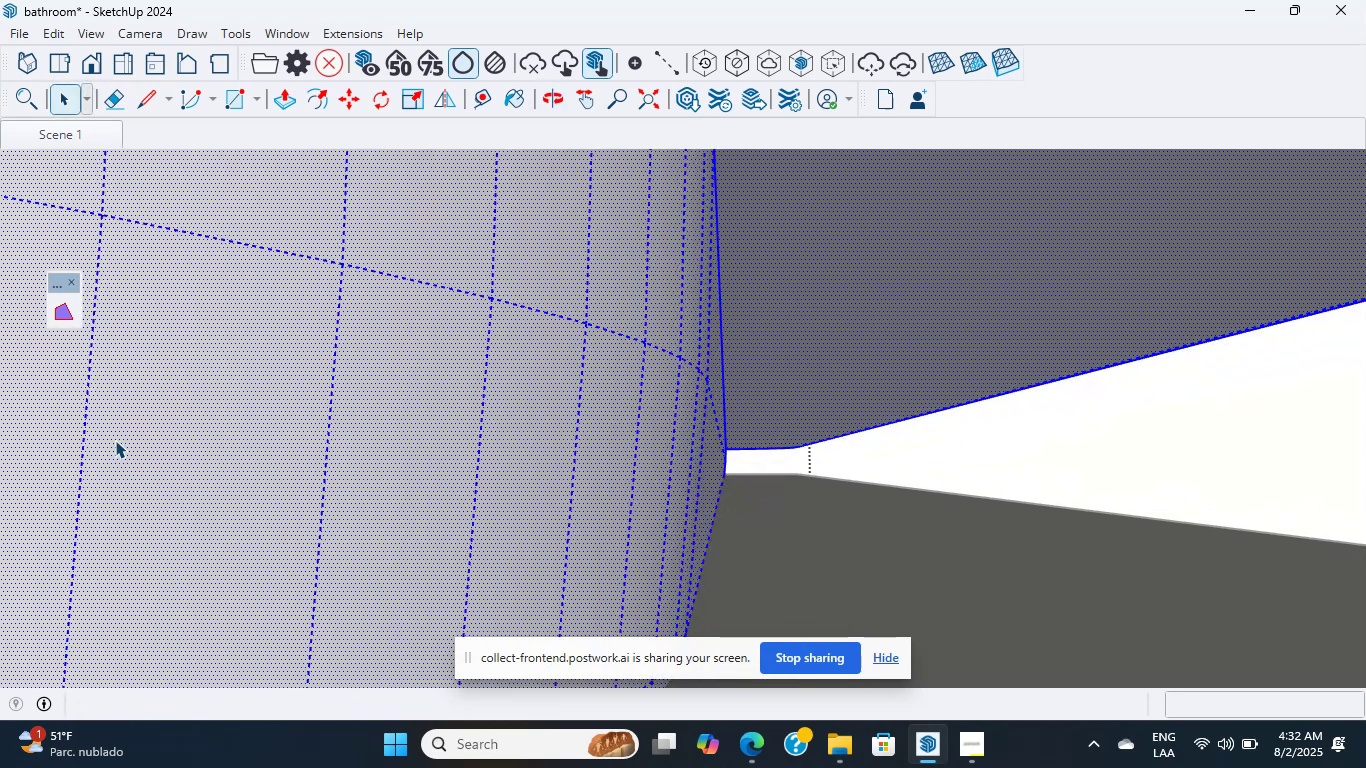 
scroll: coordinate [115, 440], scroll_direction: up, amount: 4.0
 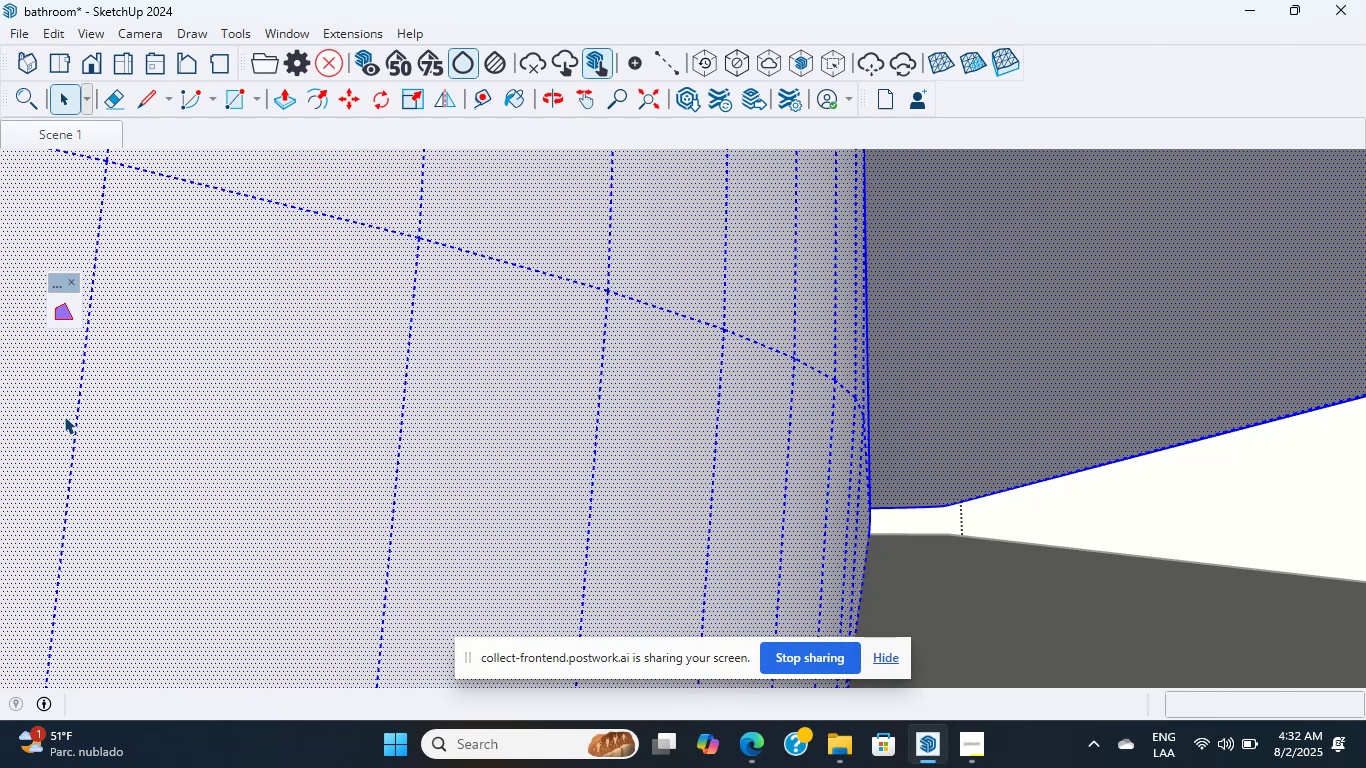 
wait(35.95)
 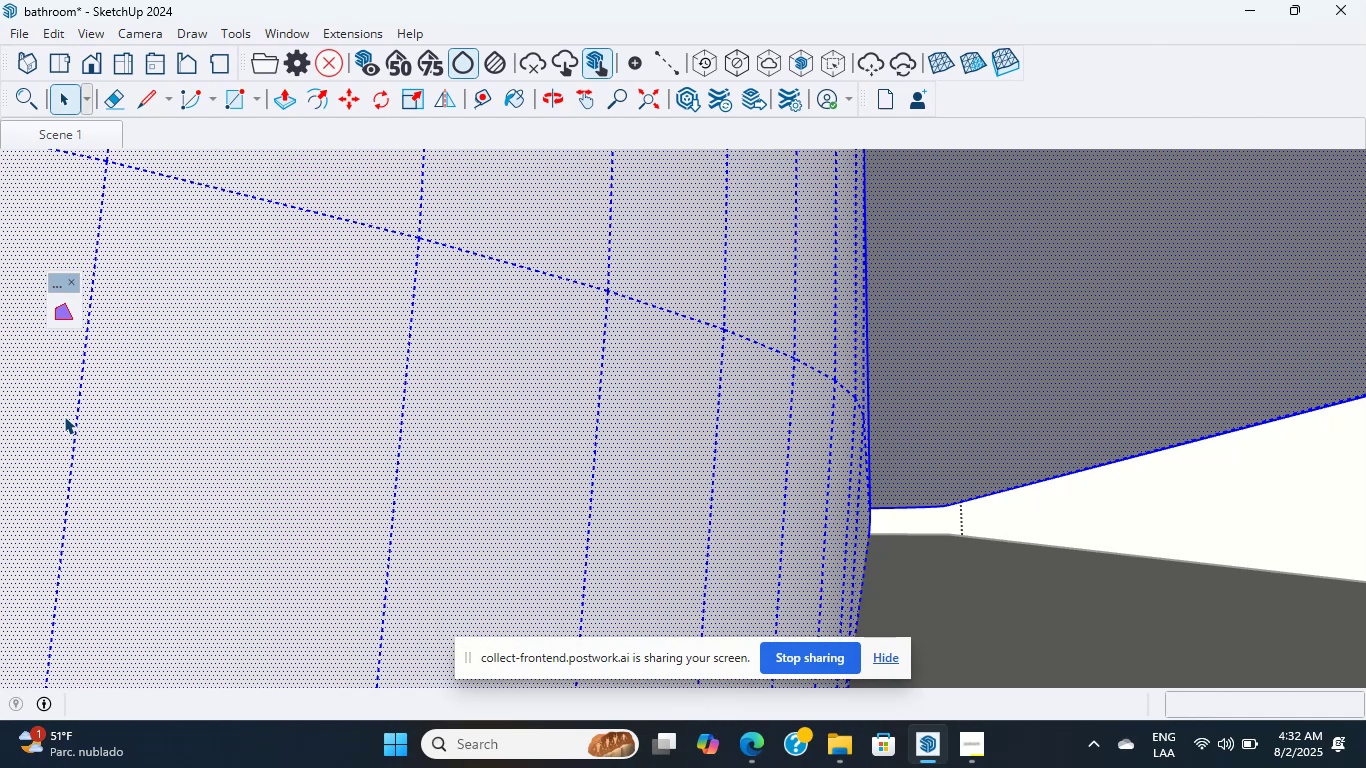 
scroll: coordinate [442, 361], scroll_direction: up, amount: 1.0
 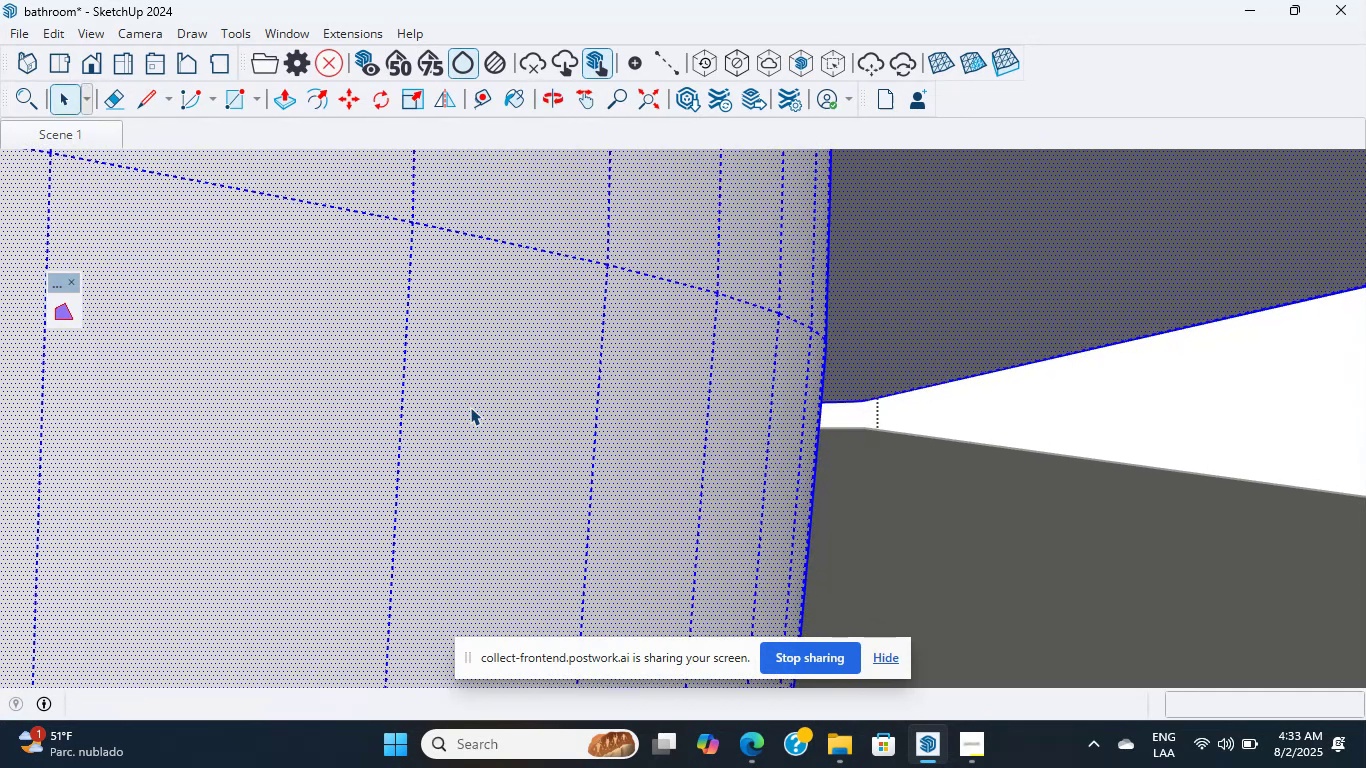 
wait(27.29)
 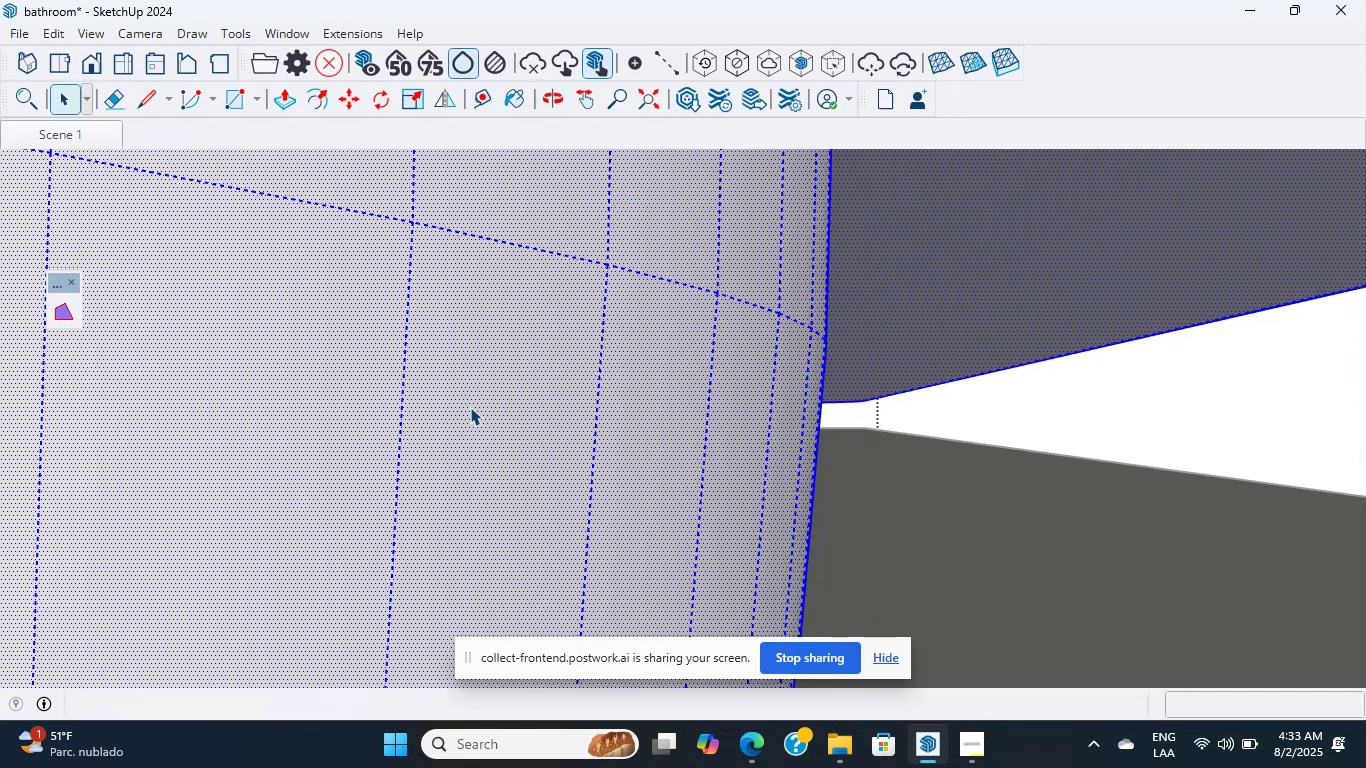 
scroll: coordinate [366, 315], scroll_direction: up, amount: 5.0
 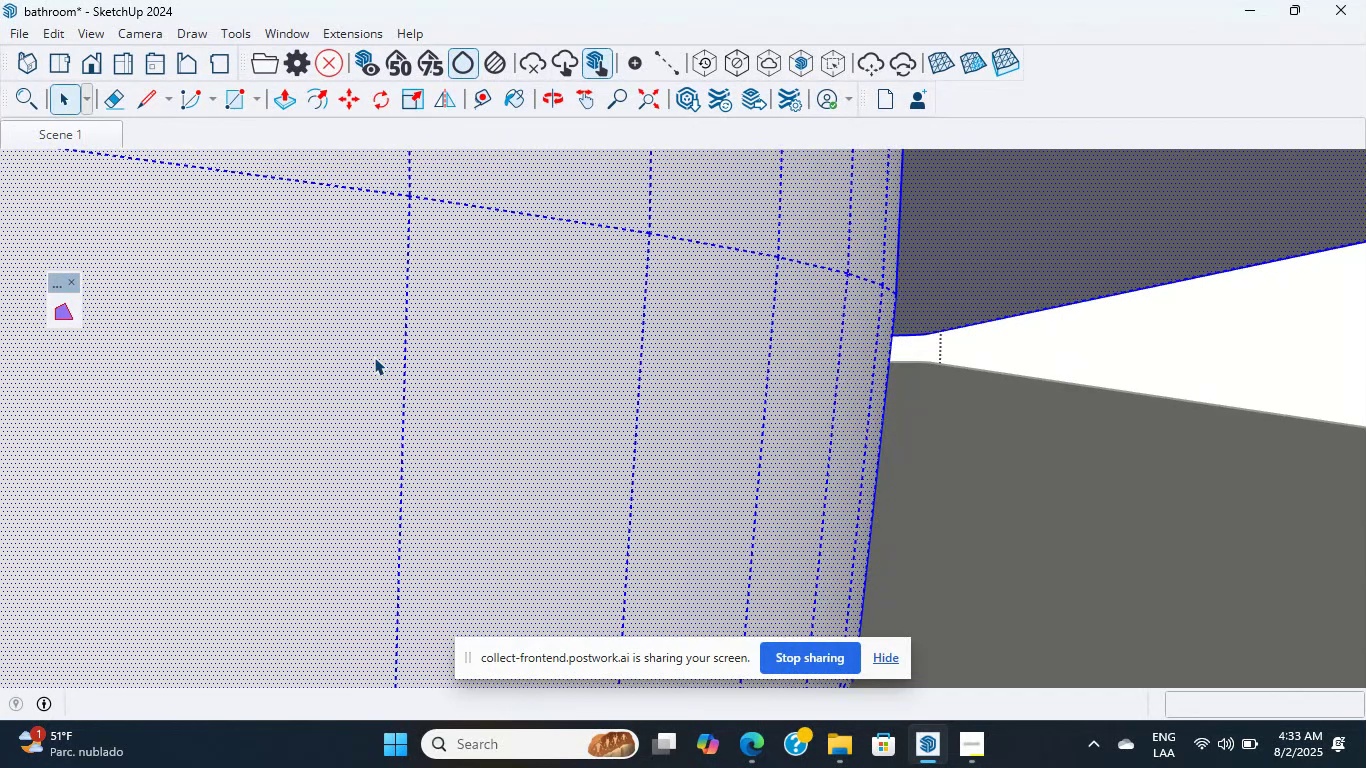 
wait(15.44)
 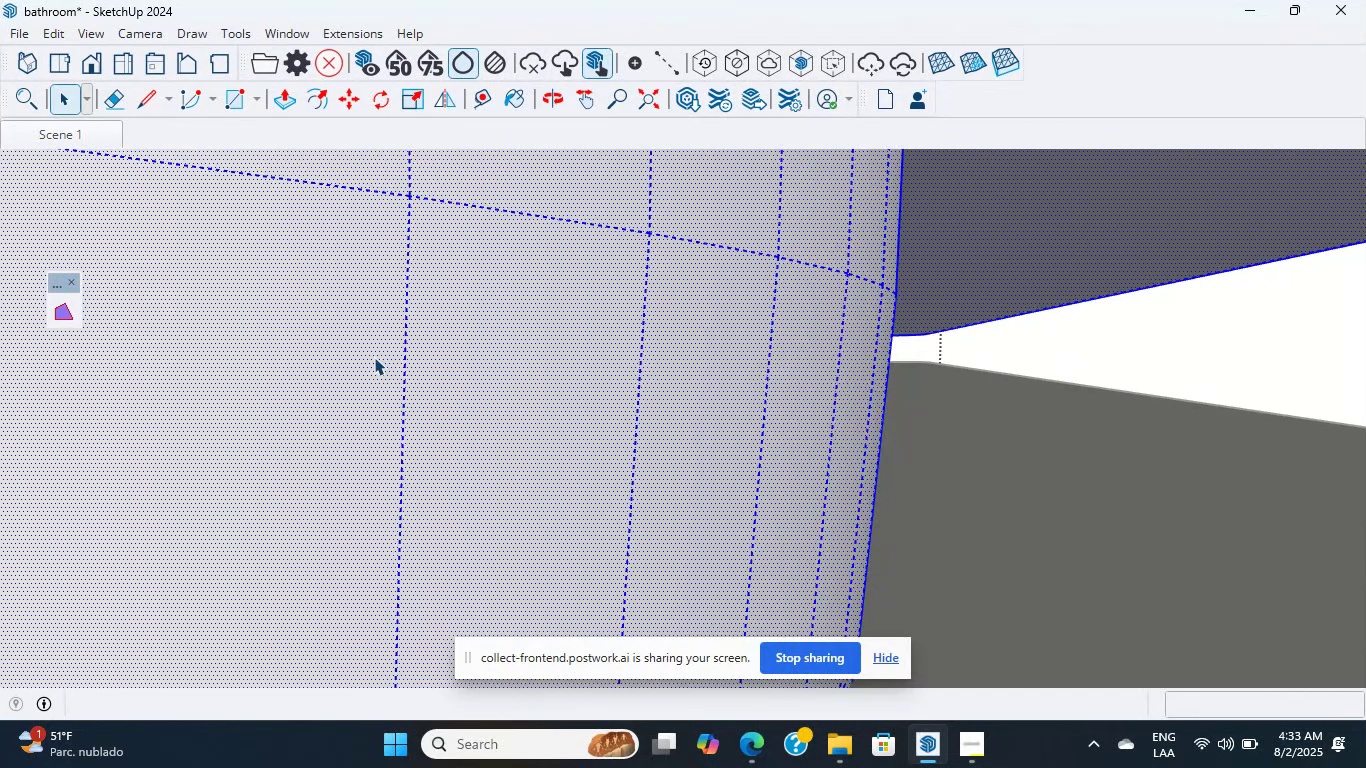 
scroll: coordinate [382, 375], scroll_direction: up, amount: 22.0
 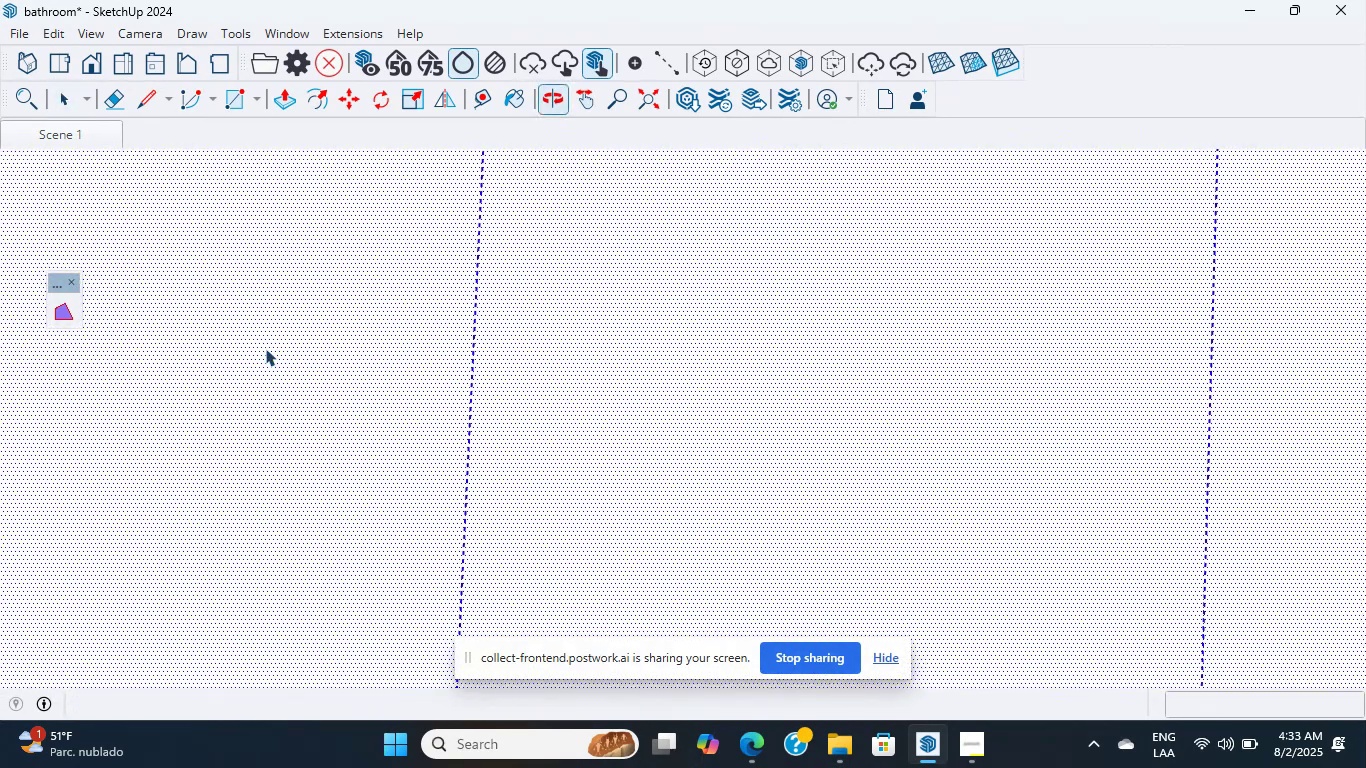 
scroll: coordinate [857, 527], scroll_direction: down, amount: 100.0
 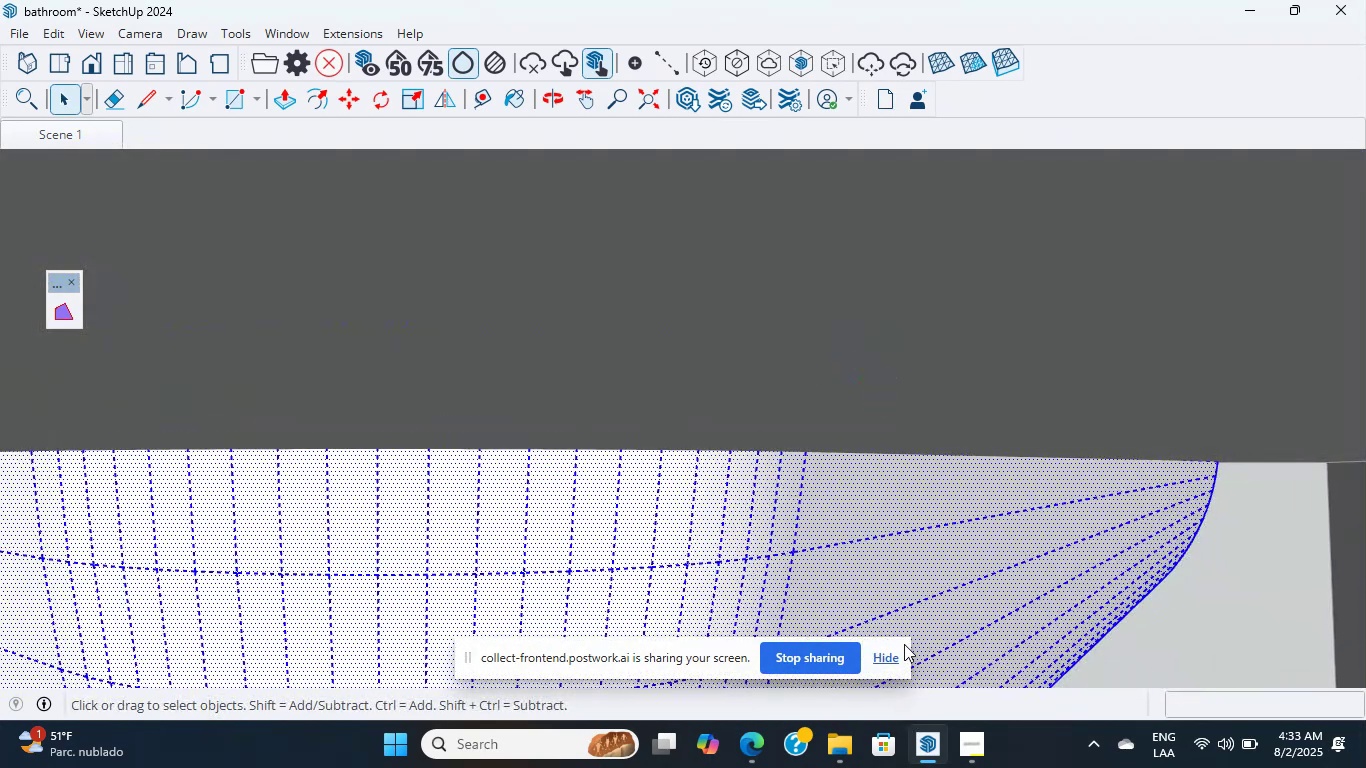 
left_click([903, 652])
 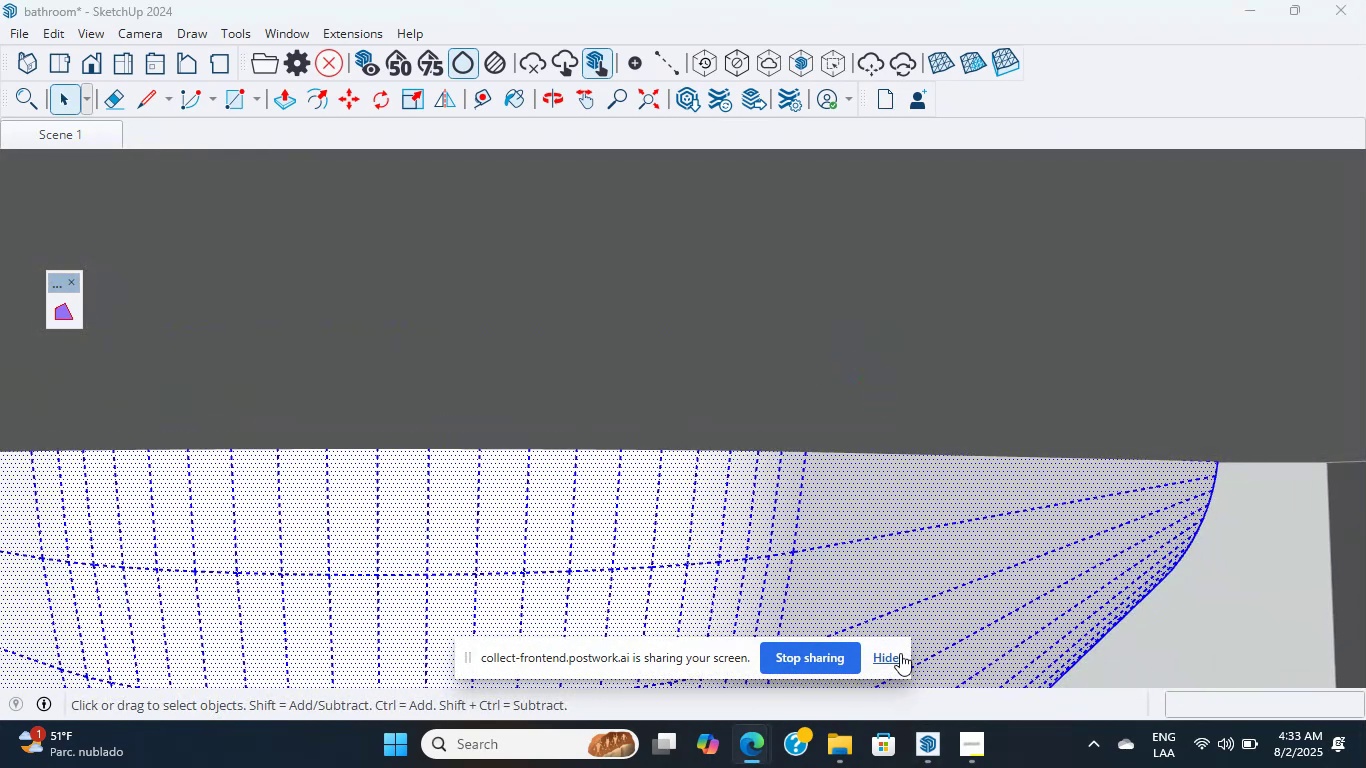 
left_click([900, 653])
 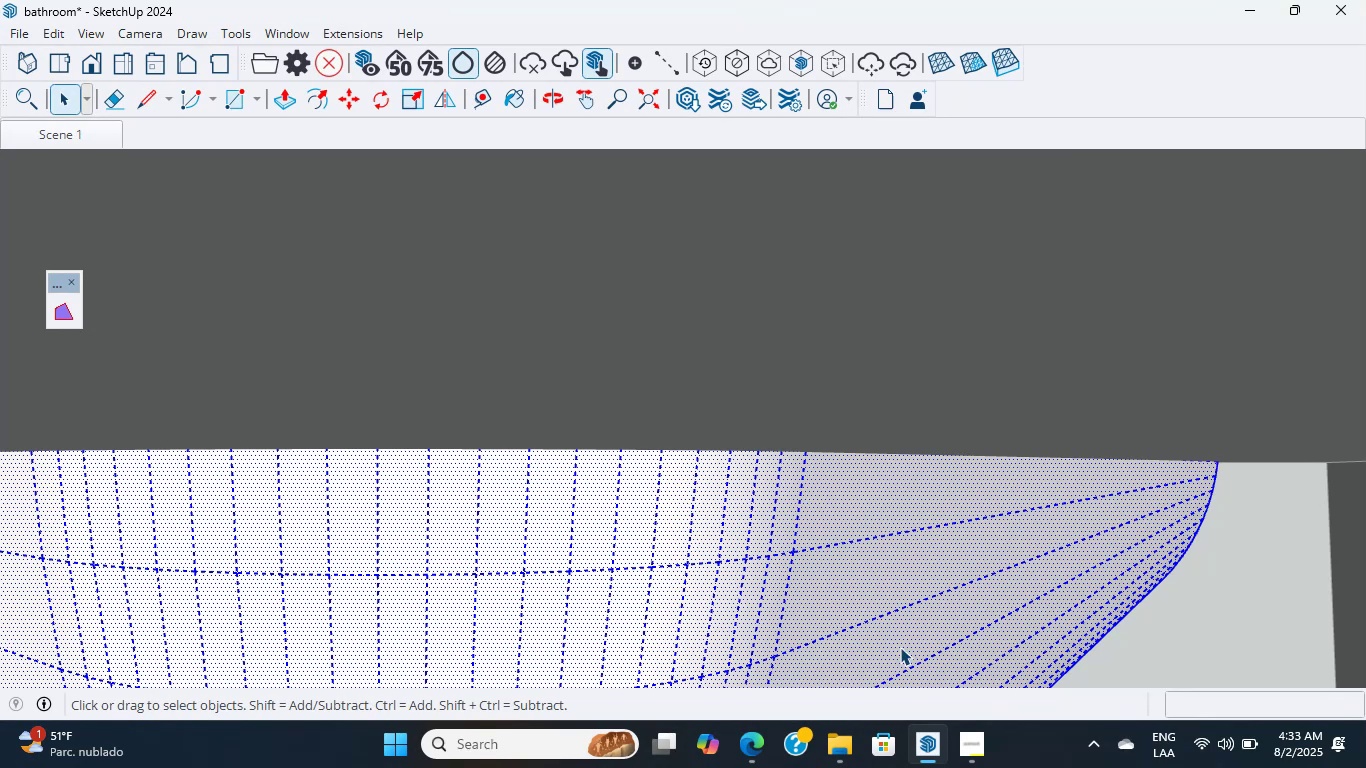 
scroll: coordinate [951, 457], scroll_direction: down, amount: 24.0
 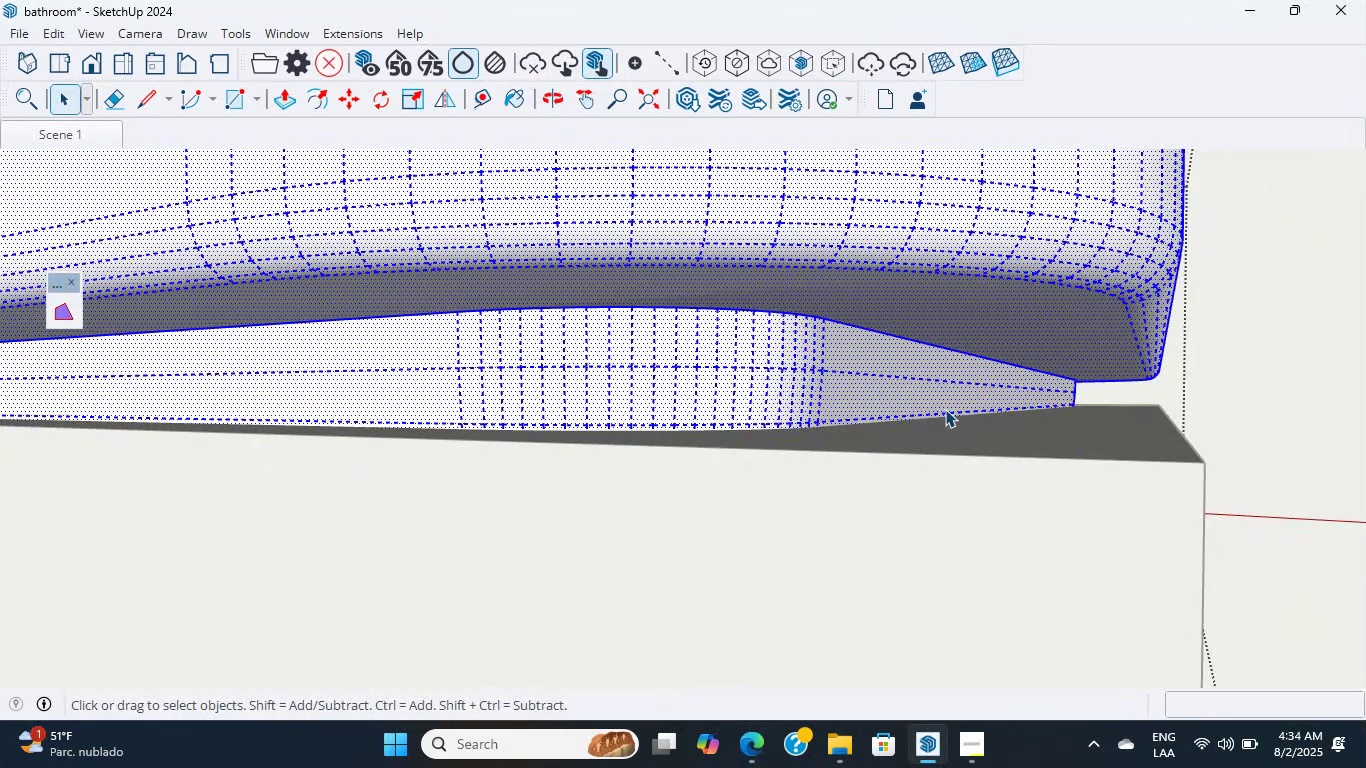 
wait(12.78)
 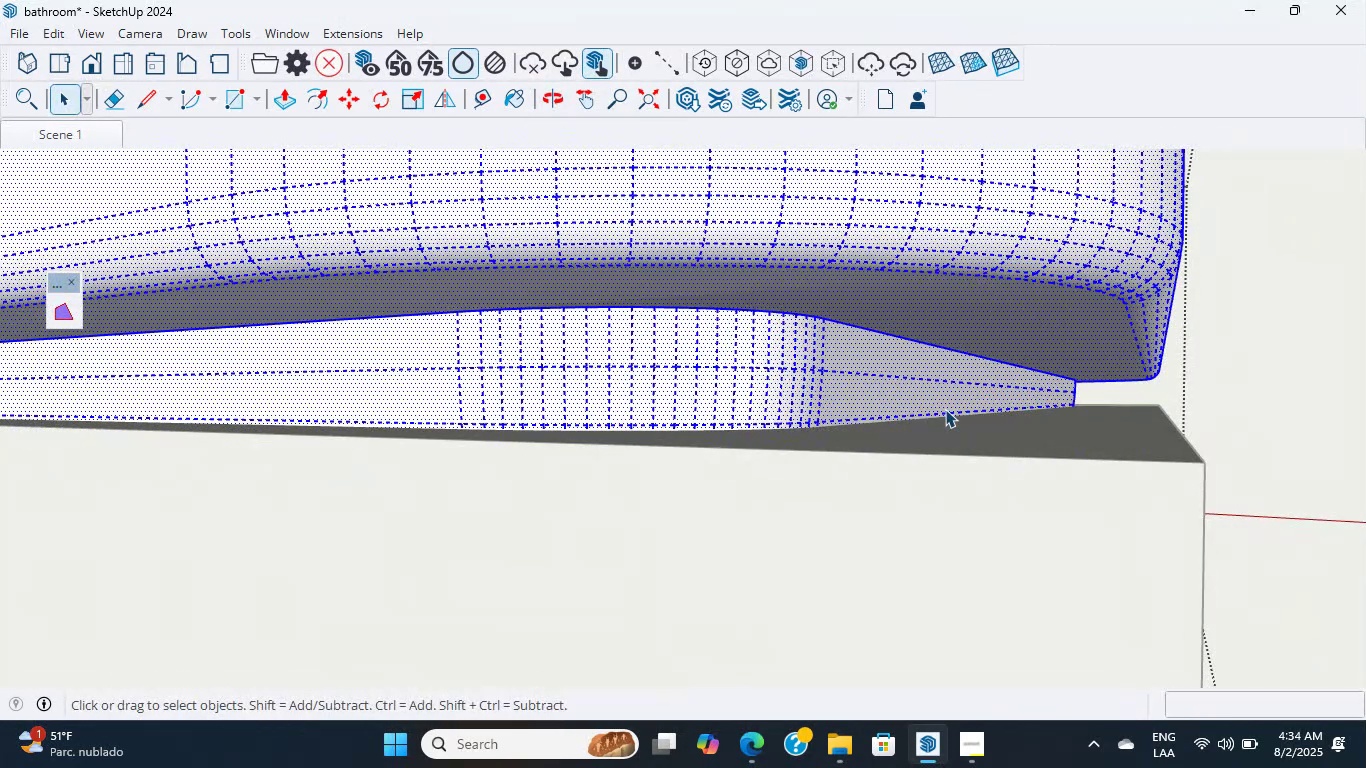 
scroll: coordinate [616, 293], scroll_direction: up, amount: 8.0
 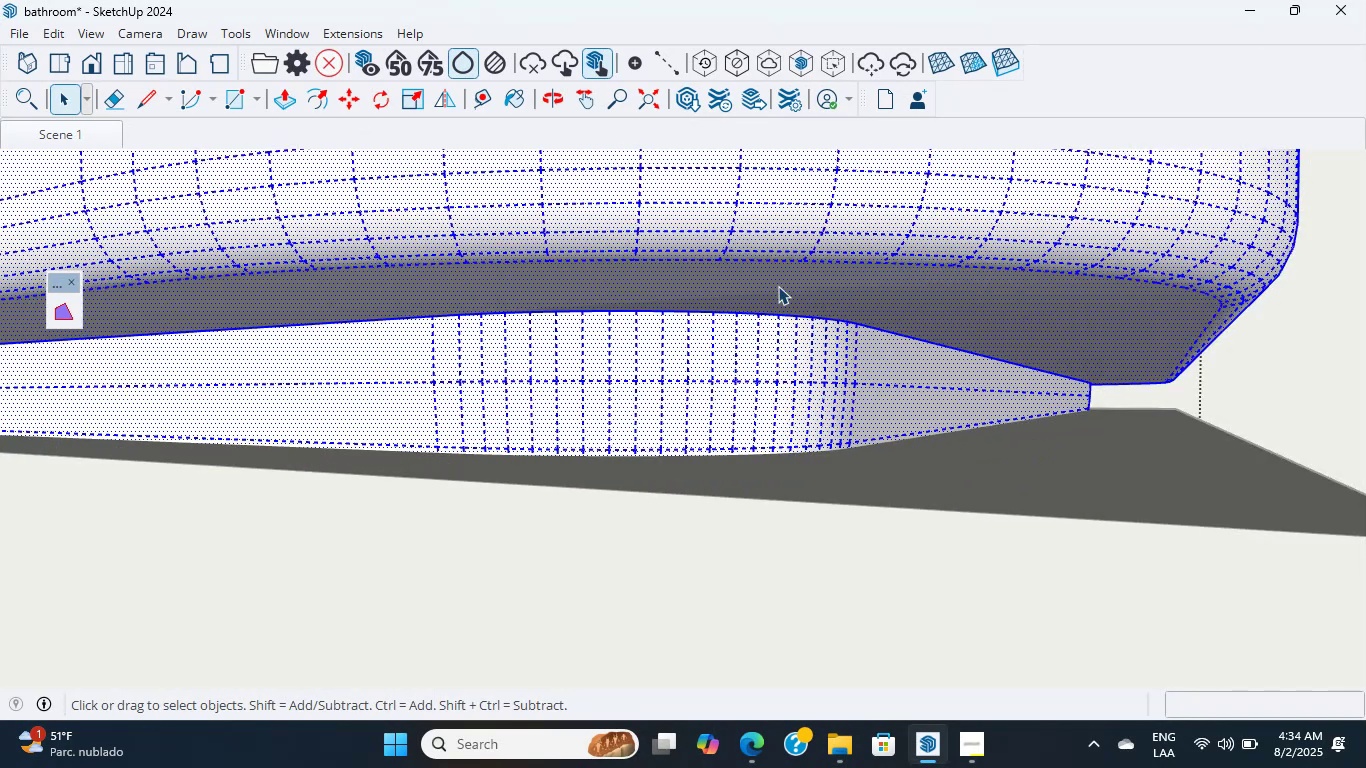 
wait(5.2)
 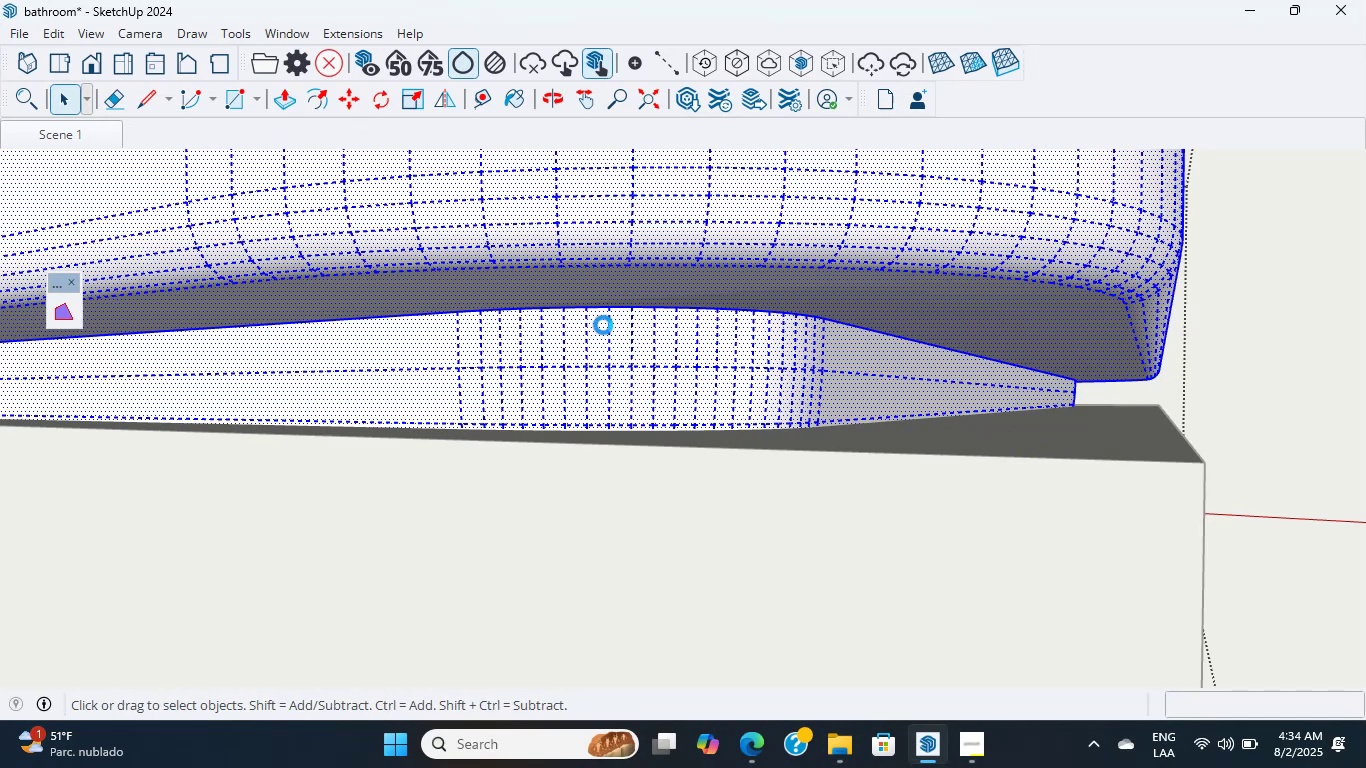 
scroll: coordinate [296, 514], scroll_direction: up, amount: 3.0
 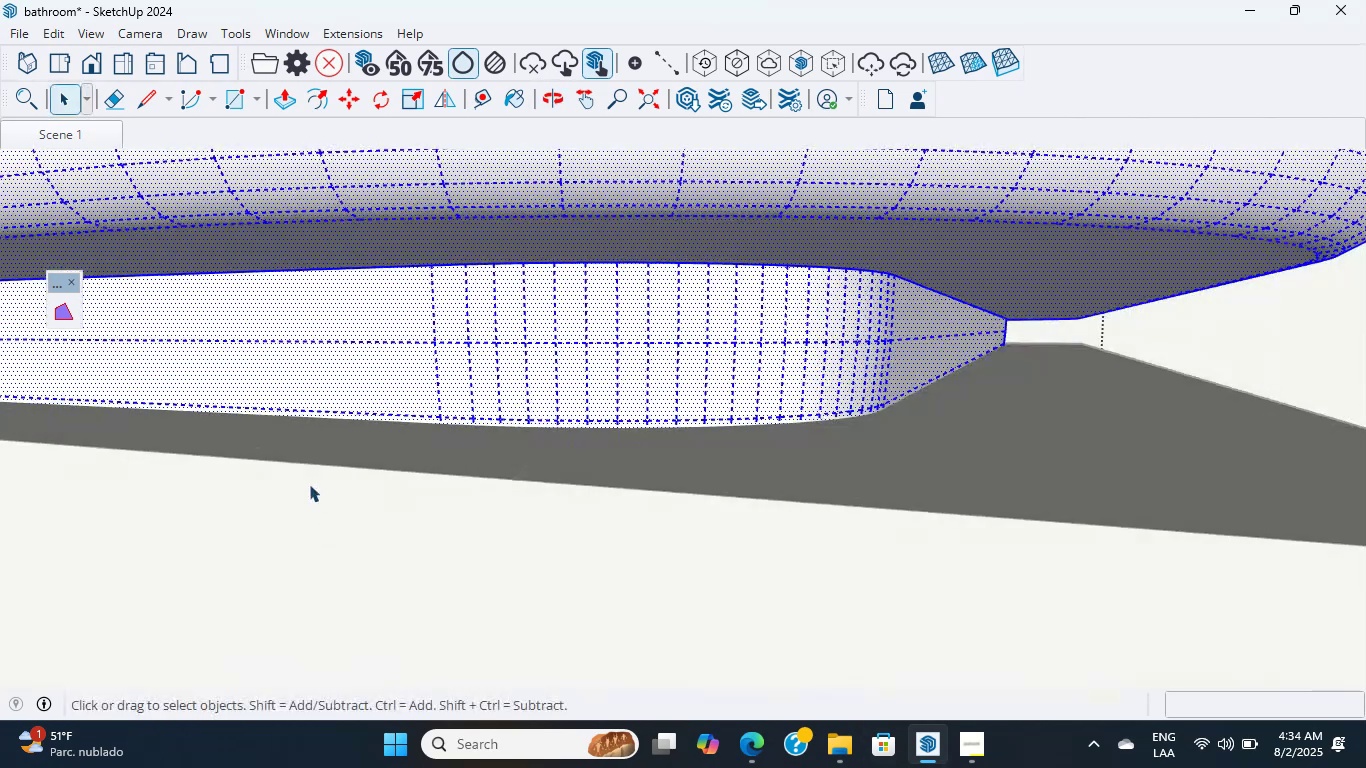 
middle_click([306, 481])
 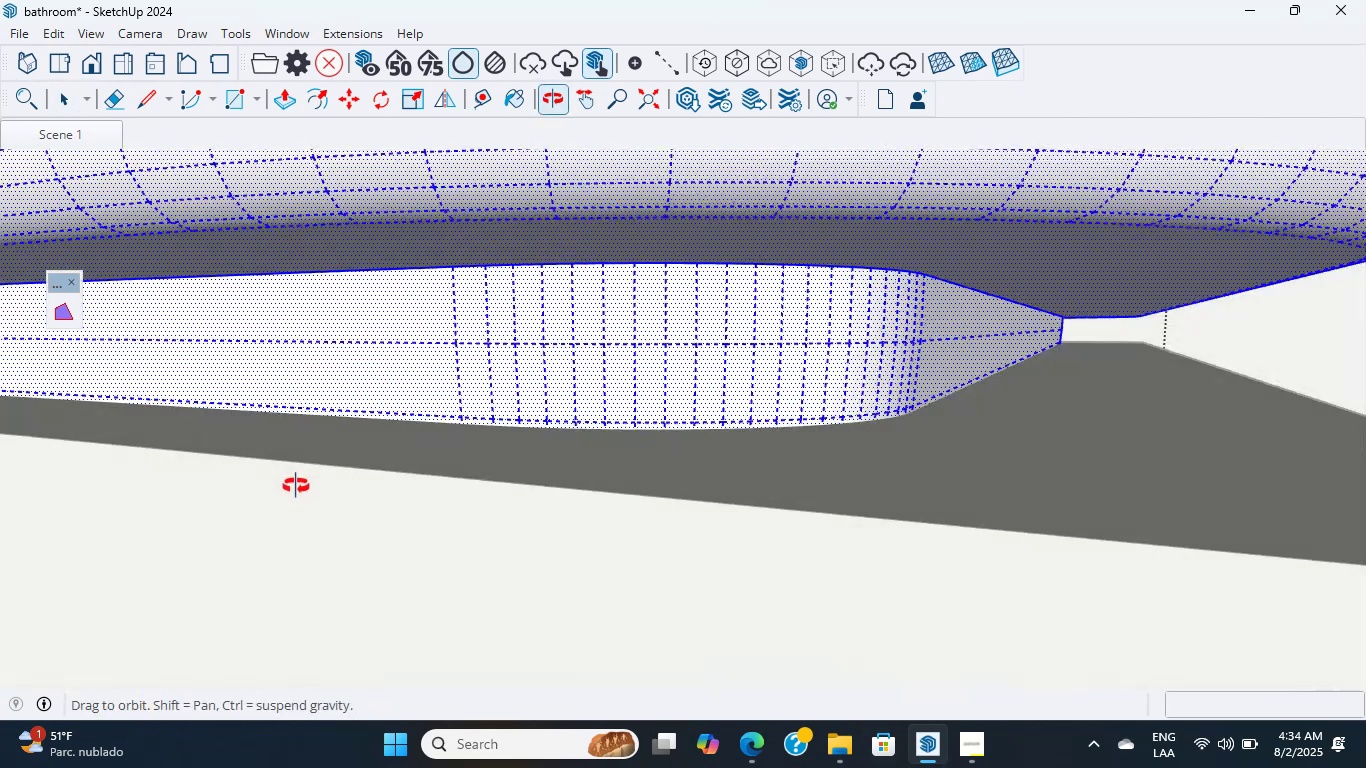 
scroll: coordinate [416, 377], scroll_direction: down, amount: 31.0
 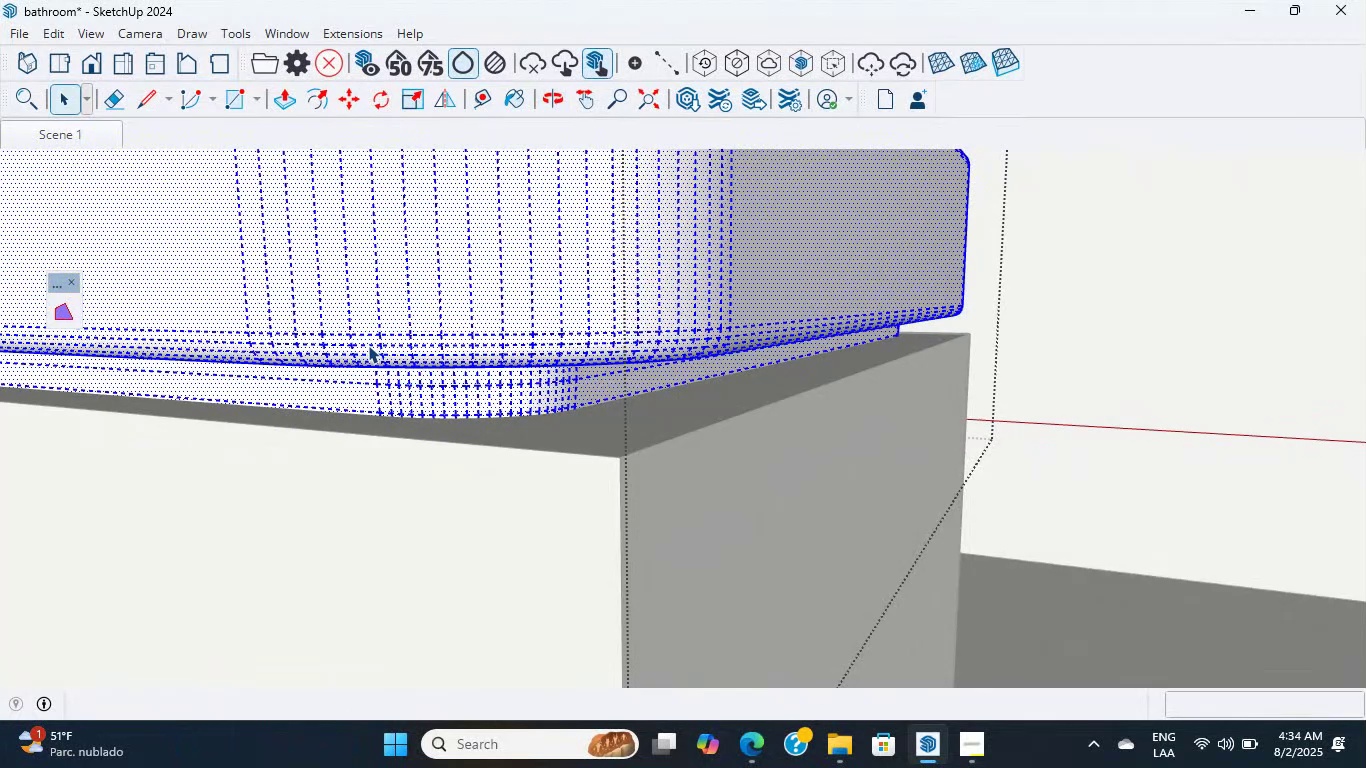 
wait(9.36)
 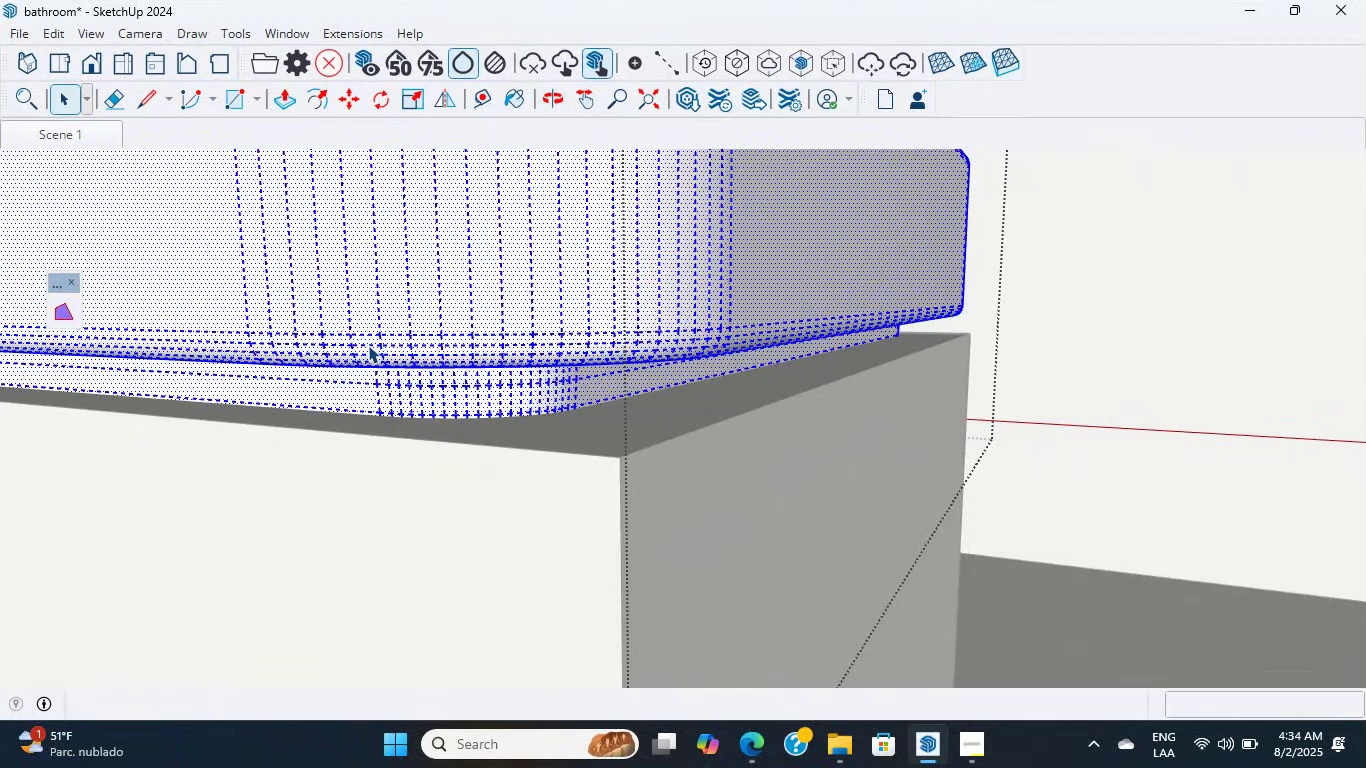 
scroll: coordinate [514, 366], scroll_direction: down, amount: 6.0
 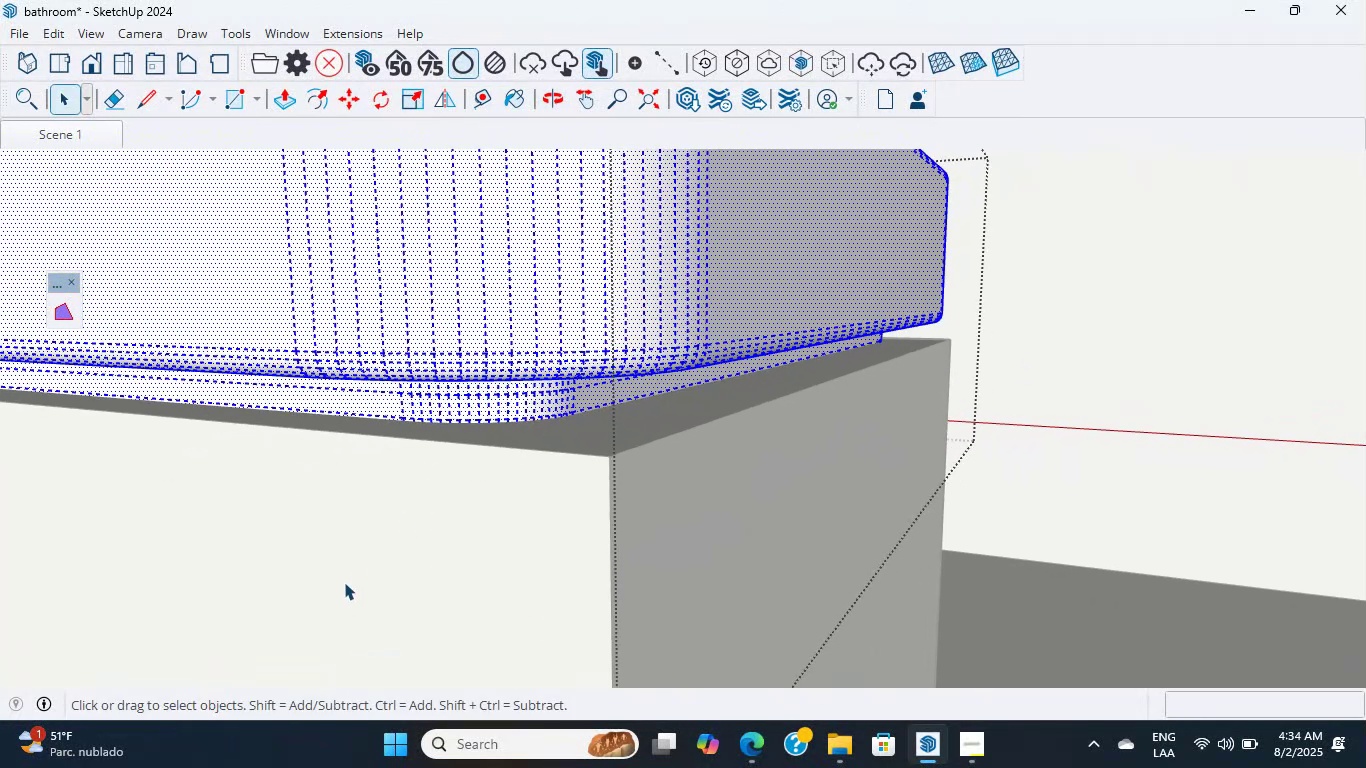 
double_click([386, 514])
 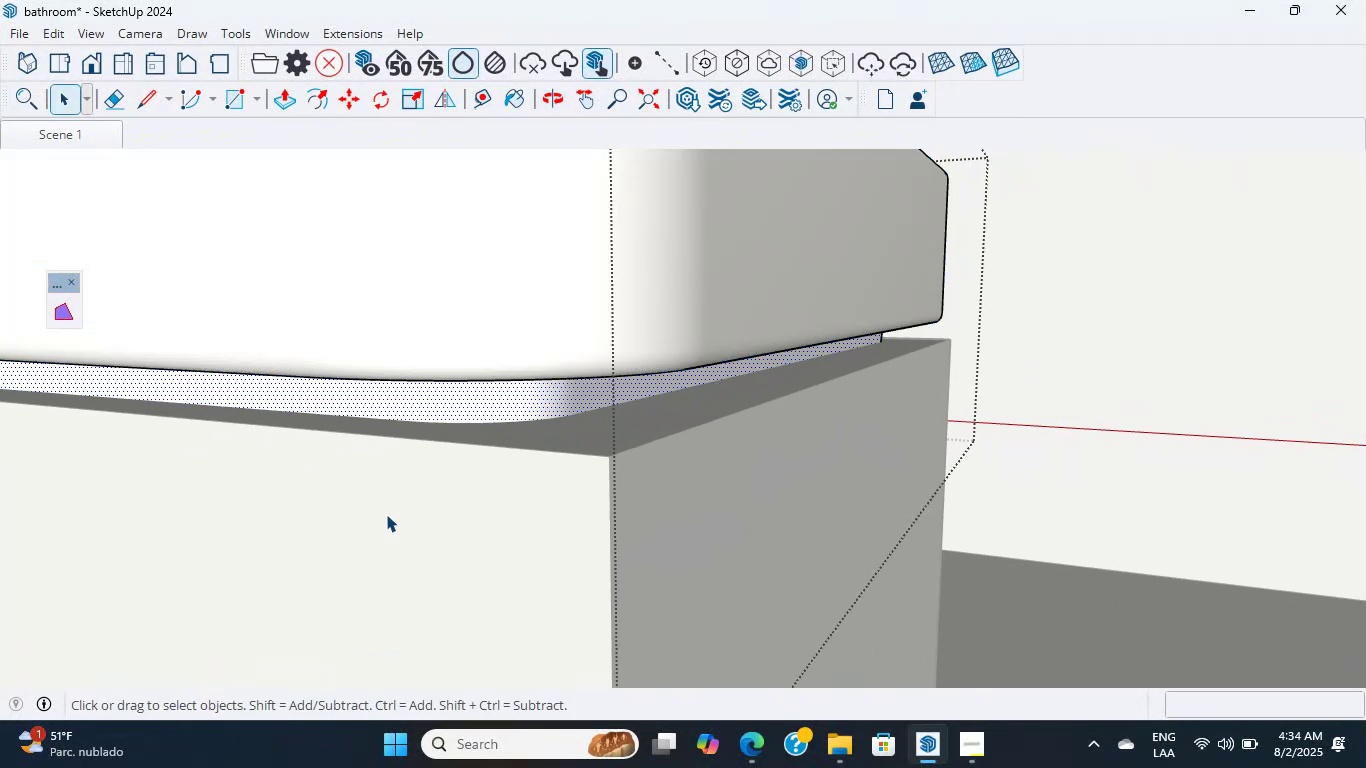 
triple_click([386, 514])
 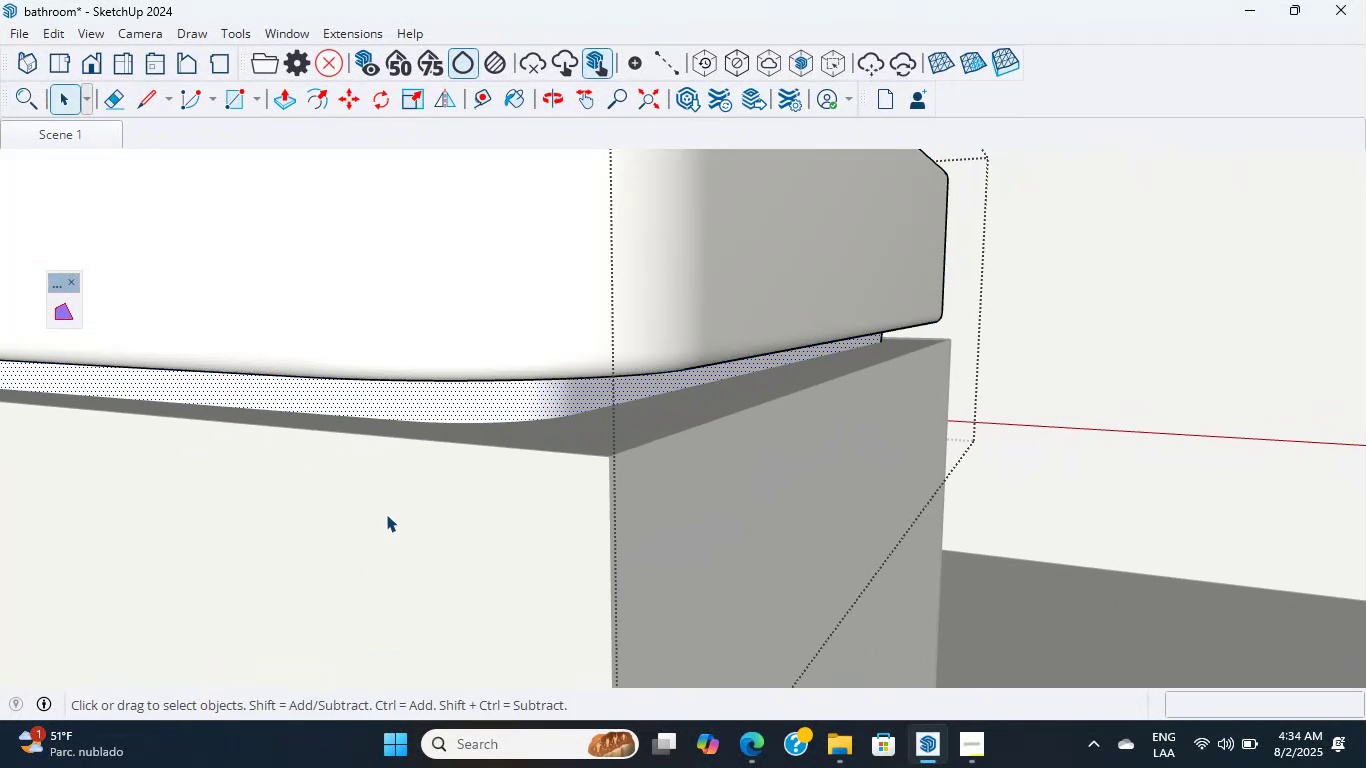 
triple_click([386, 514])
 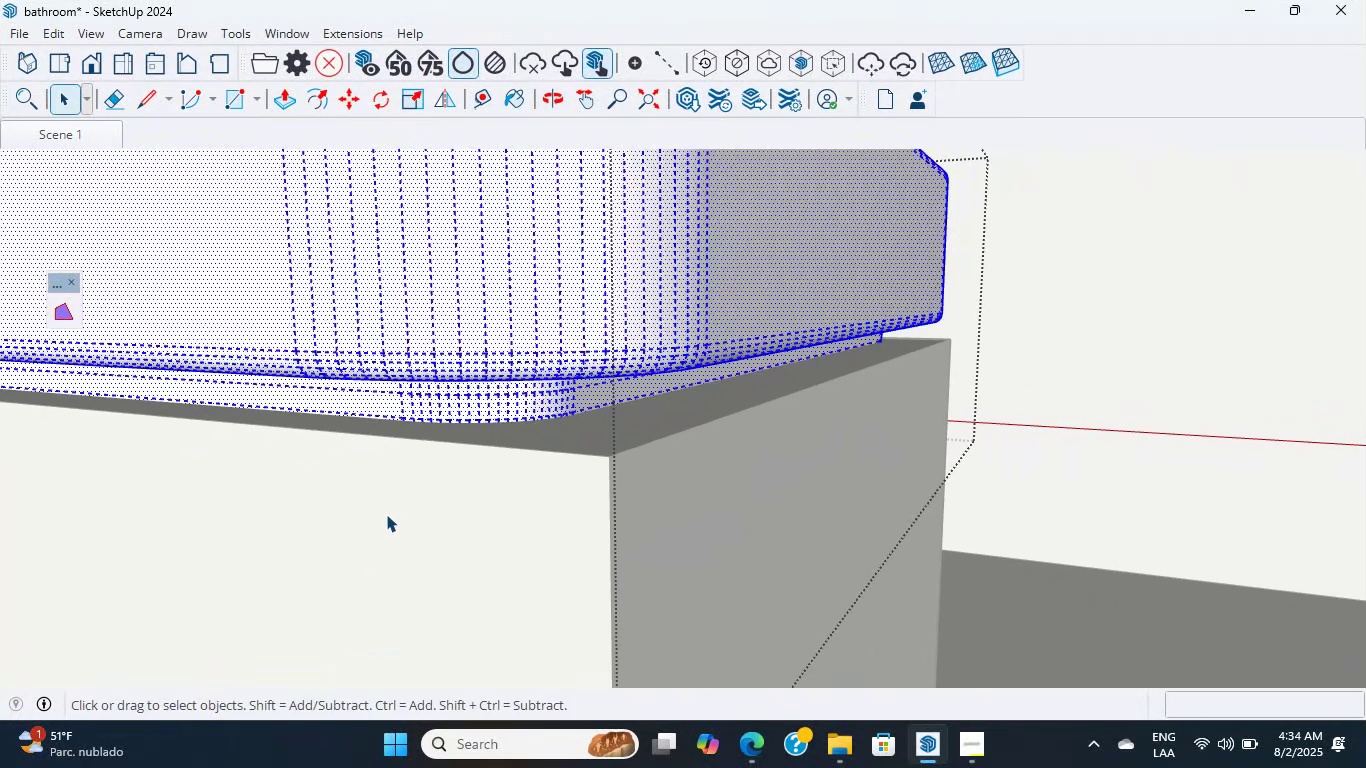 
triple_click([386, 514])
 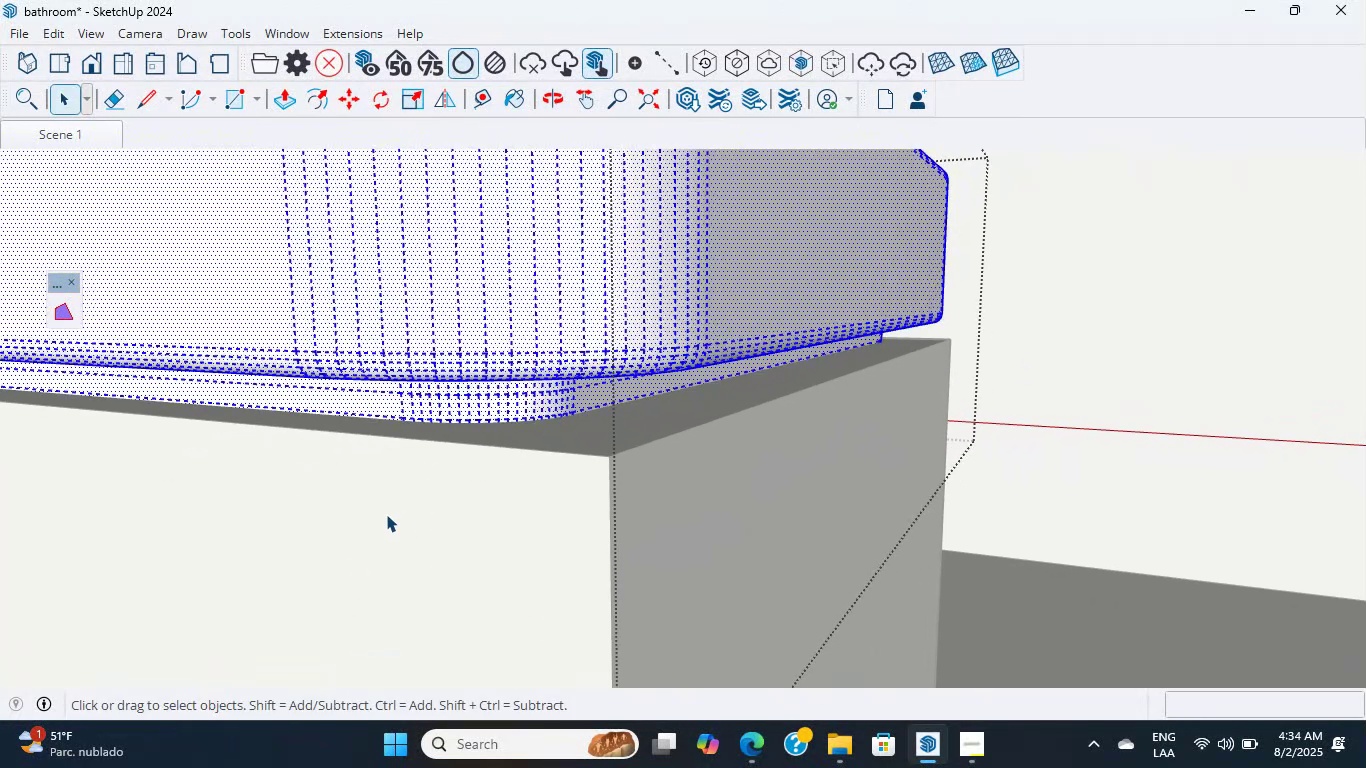 
triple_click([386, 514])
 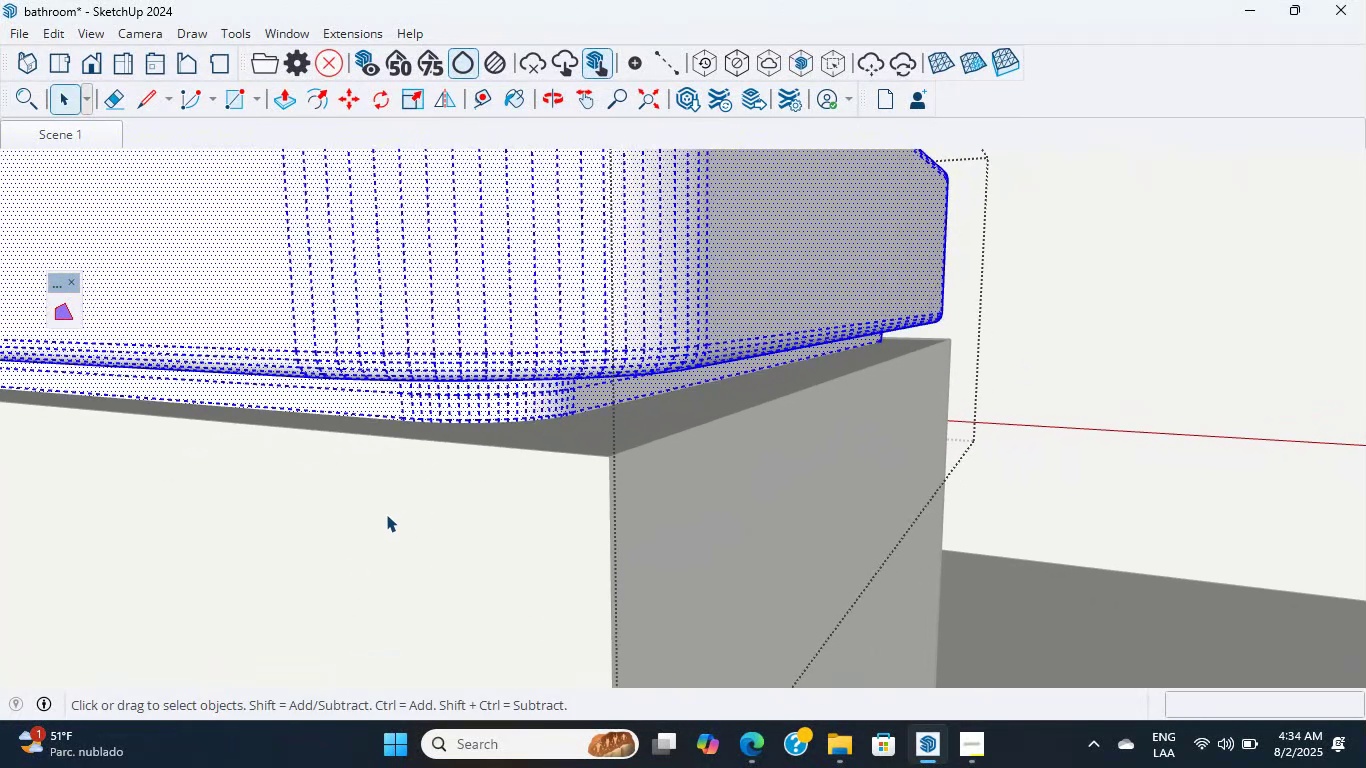 
triple_click([386, 514])
 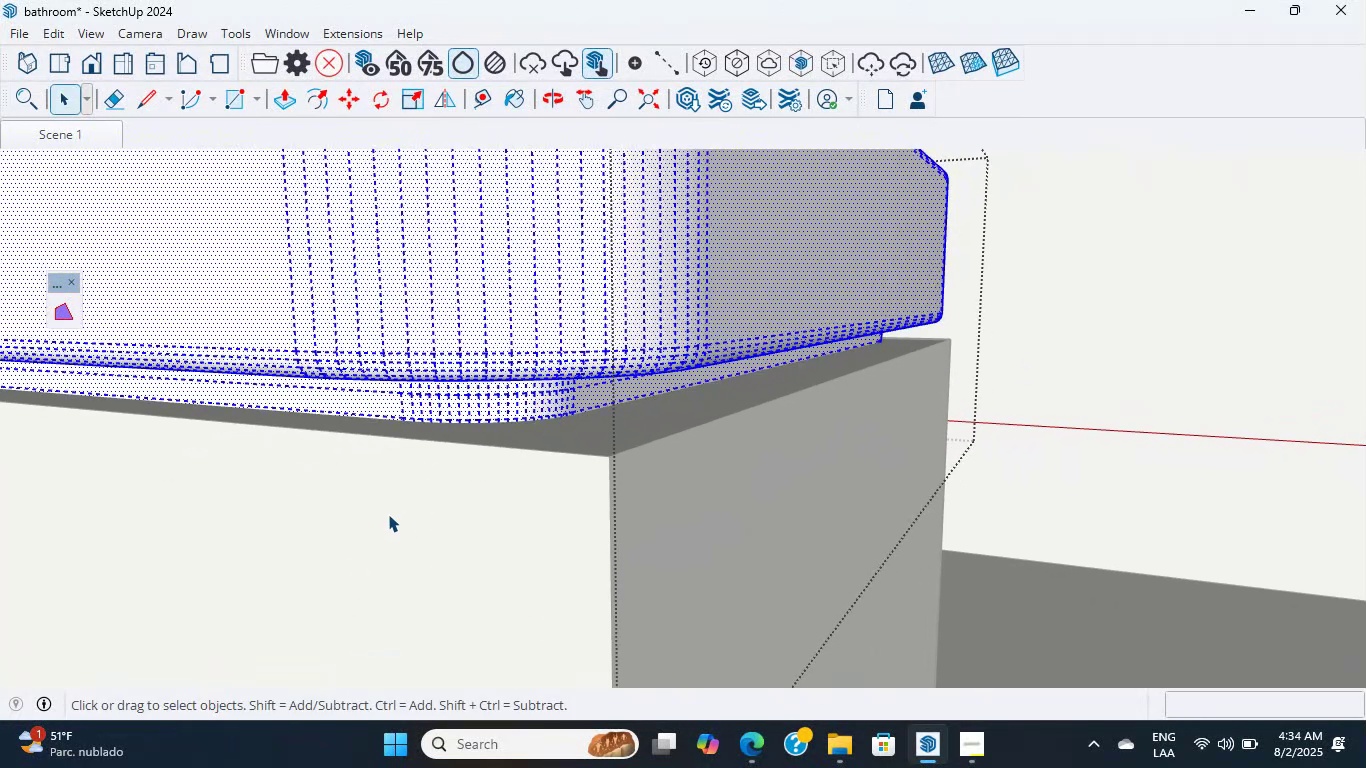 
triple_click([388, 514])
 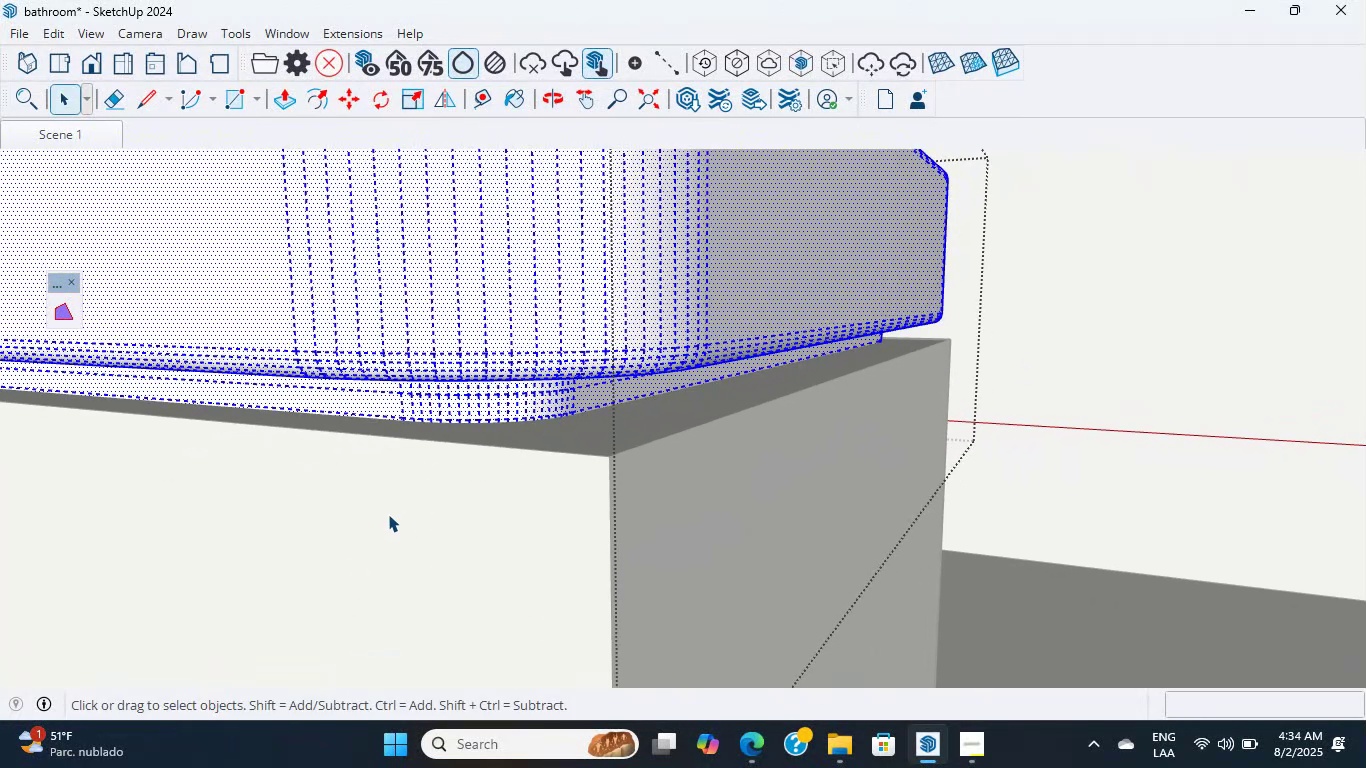 
triple_click([388, 514])
 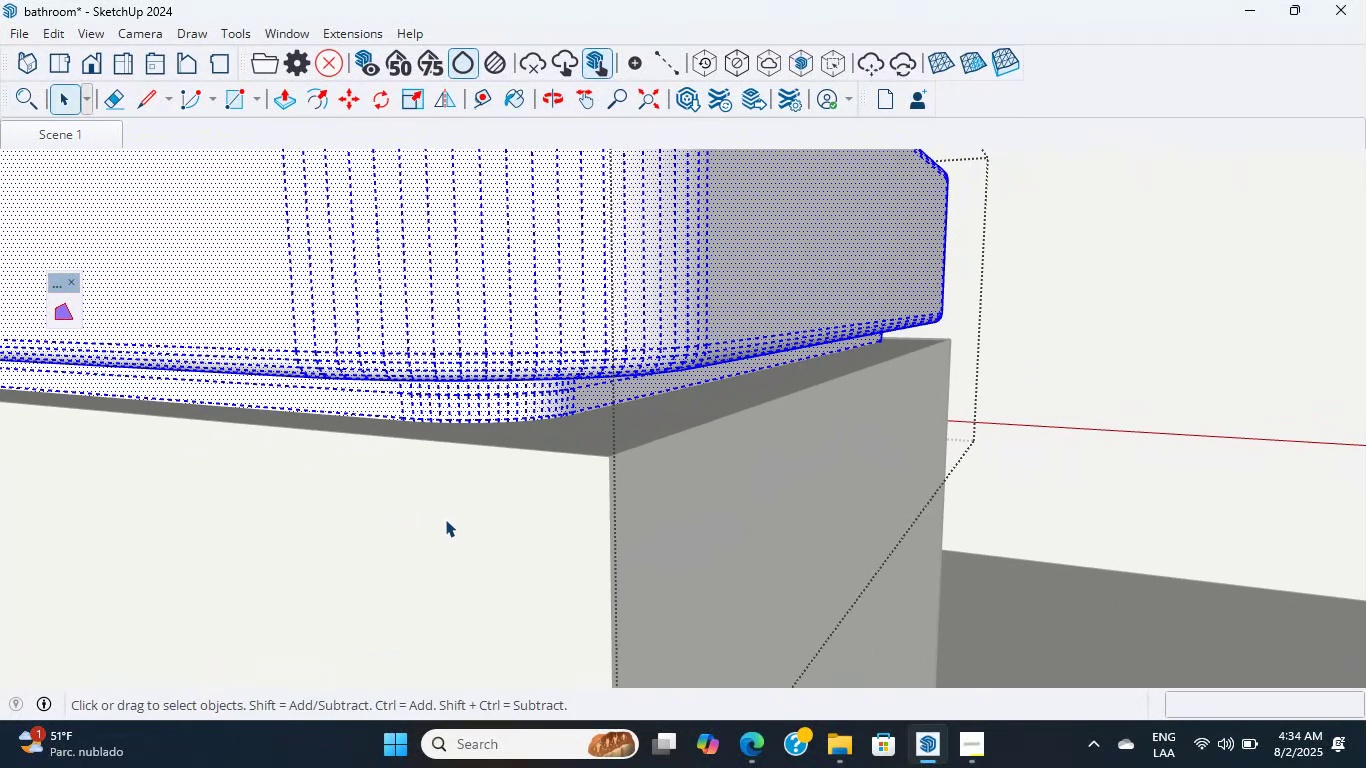 
triple_click([445, 519])
 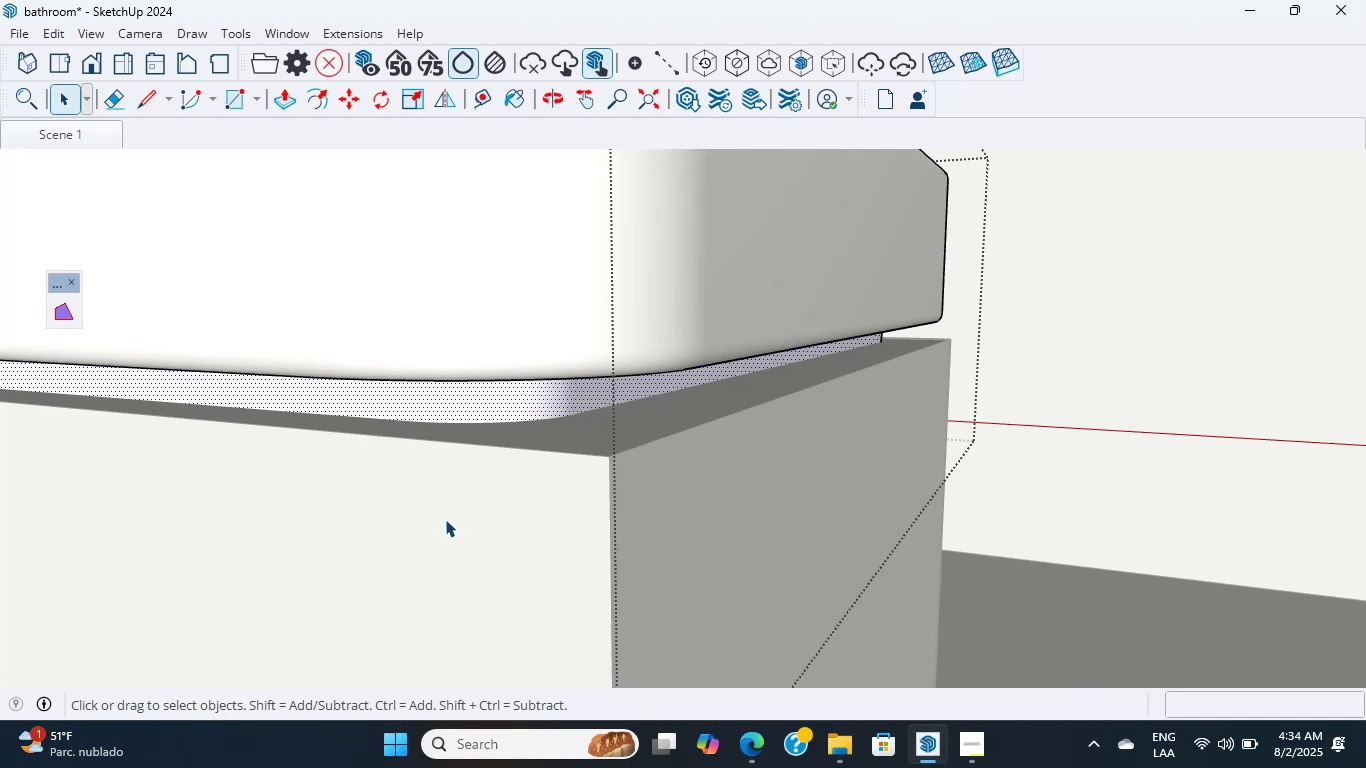 
triple_click([445, 519])
 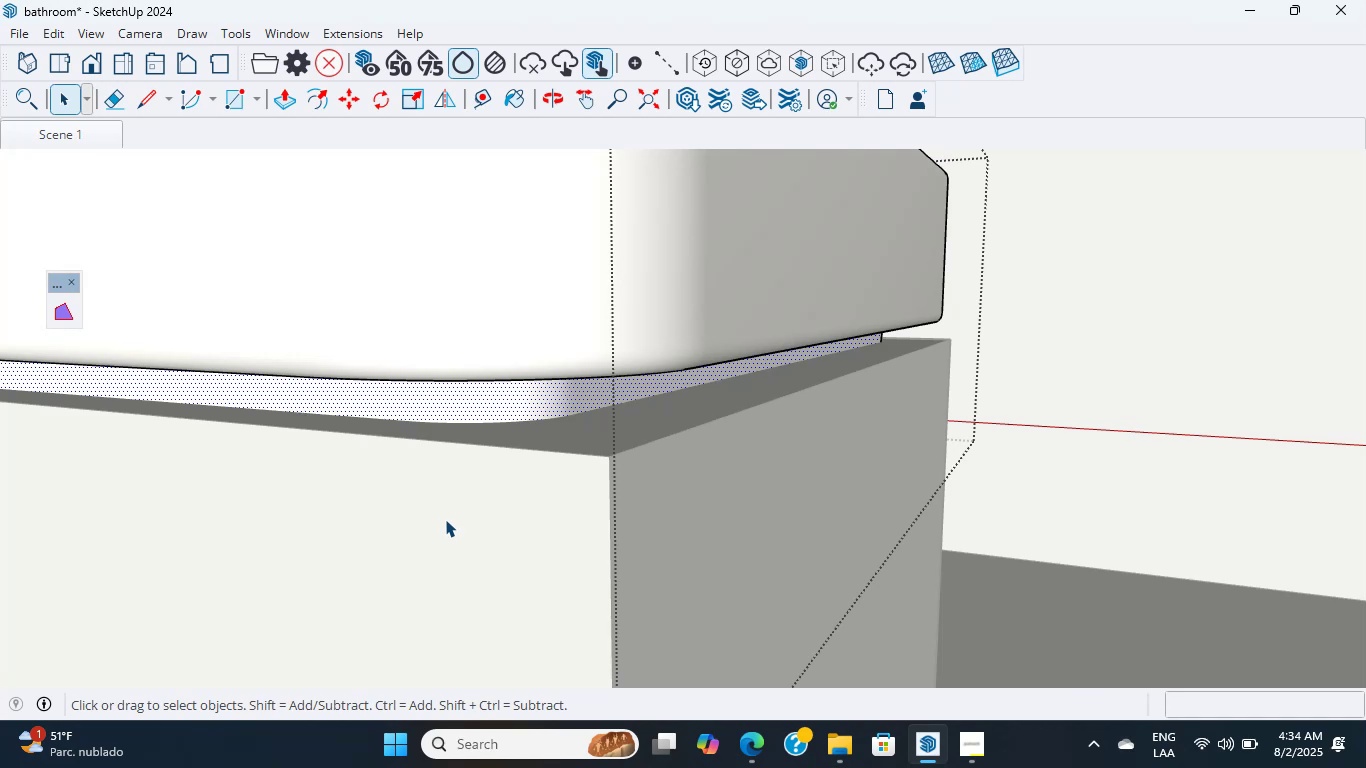 
triple_click([445, 519])
 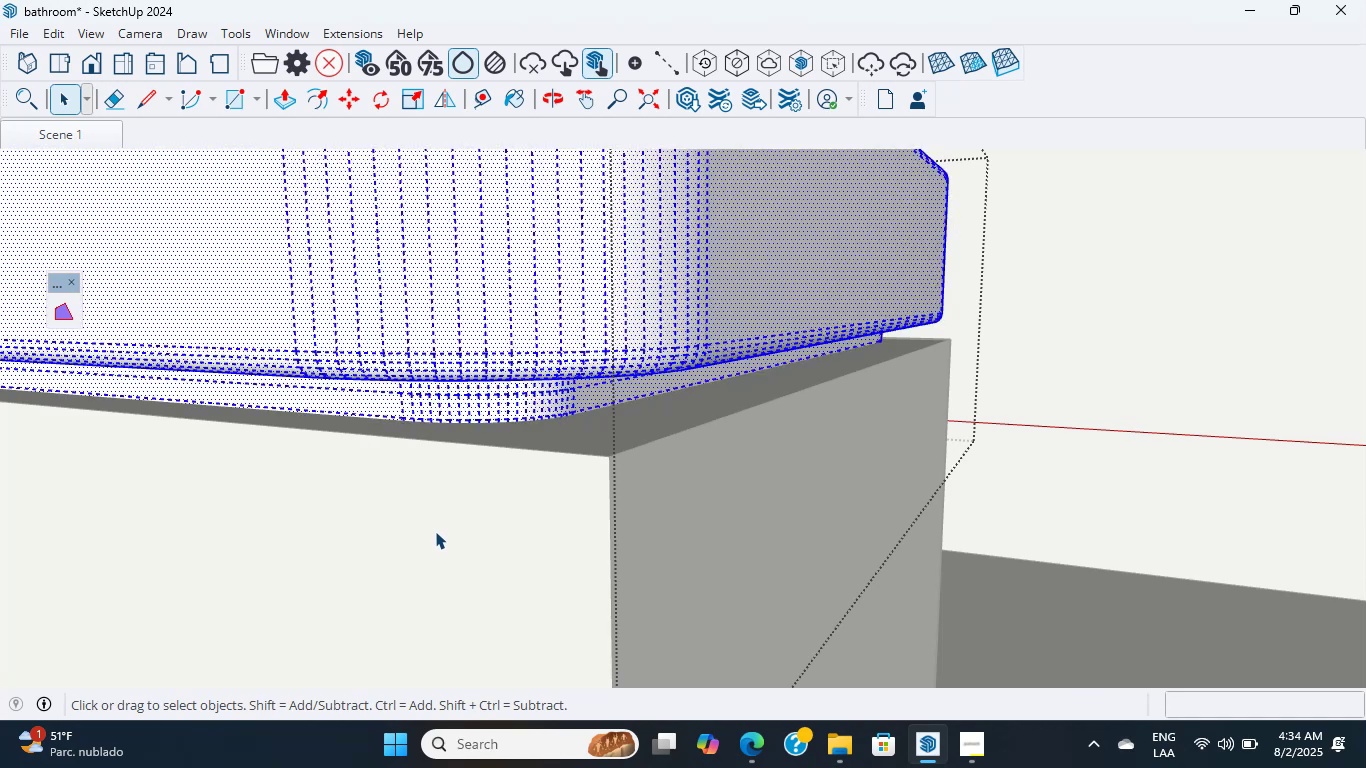 
key(Backslash)
 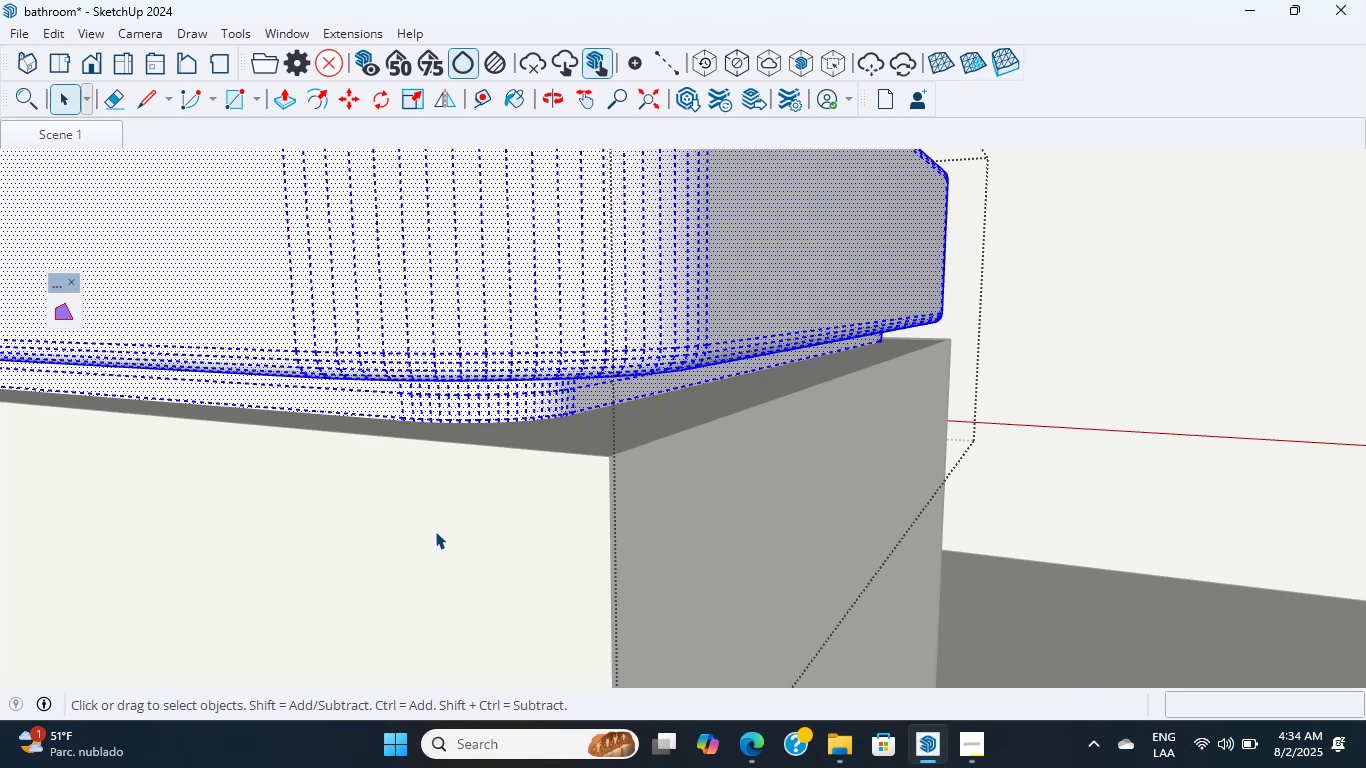 
key(Escape)
 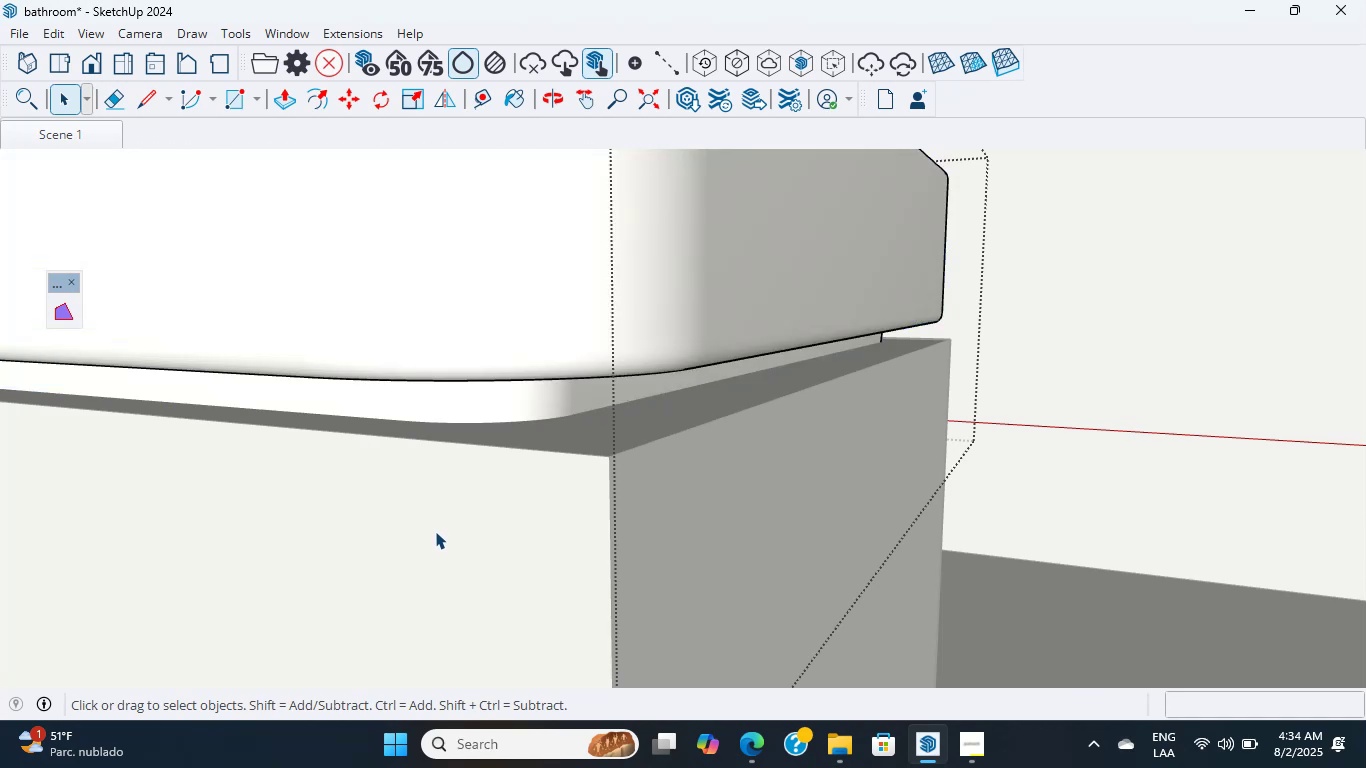 
double_click([435, 531])
 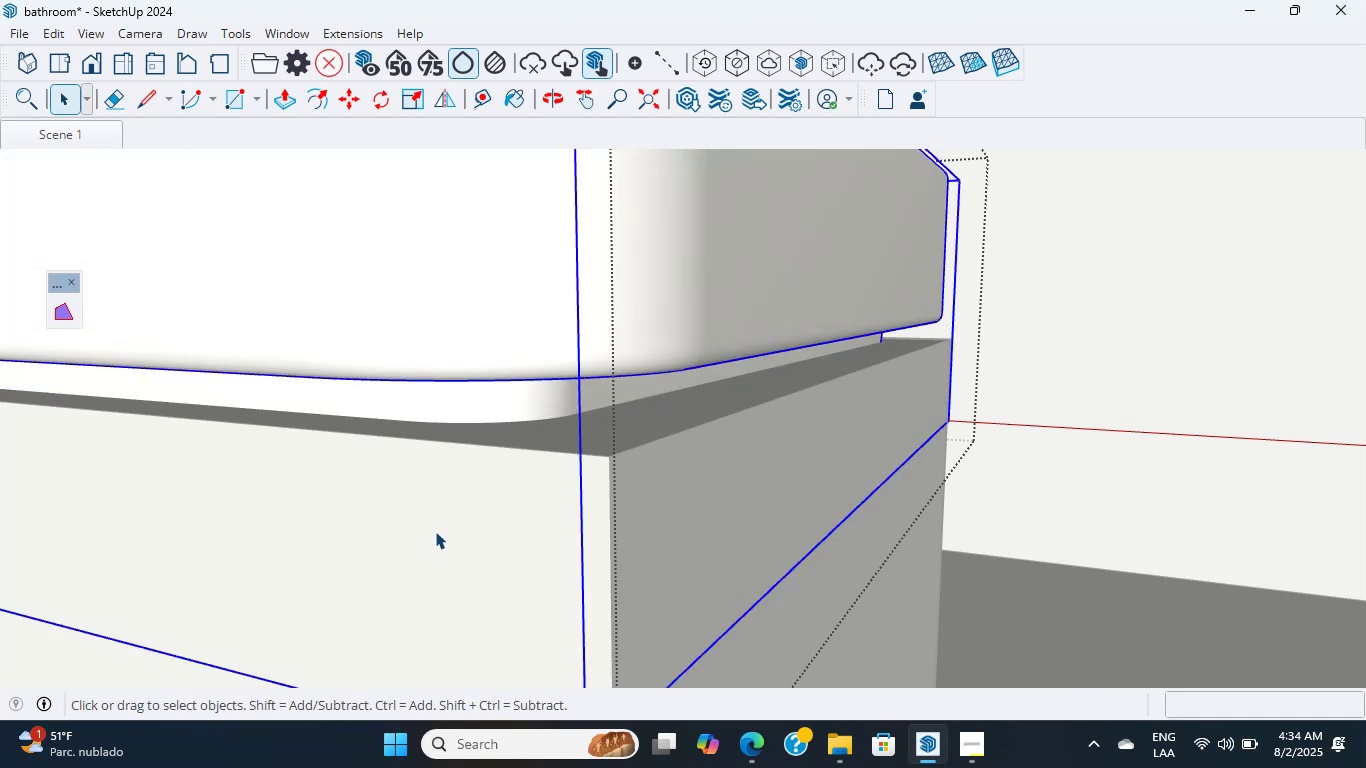 
triple_click([435, 531])
 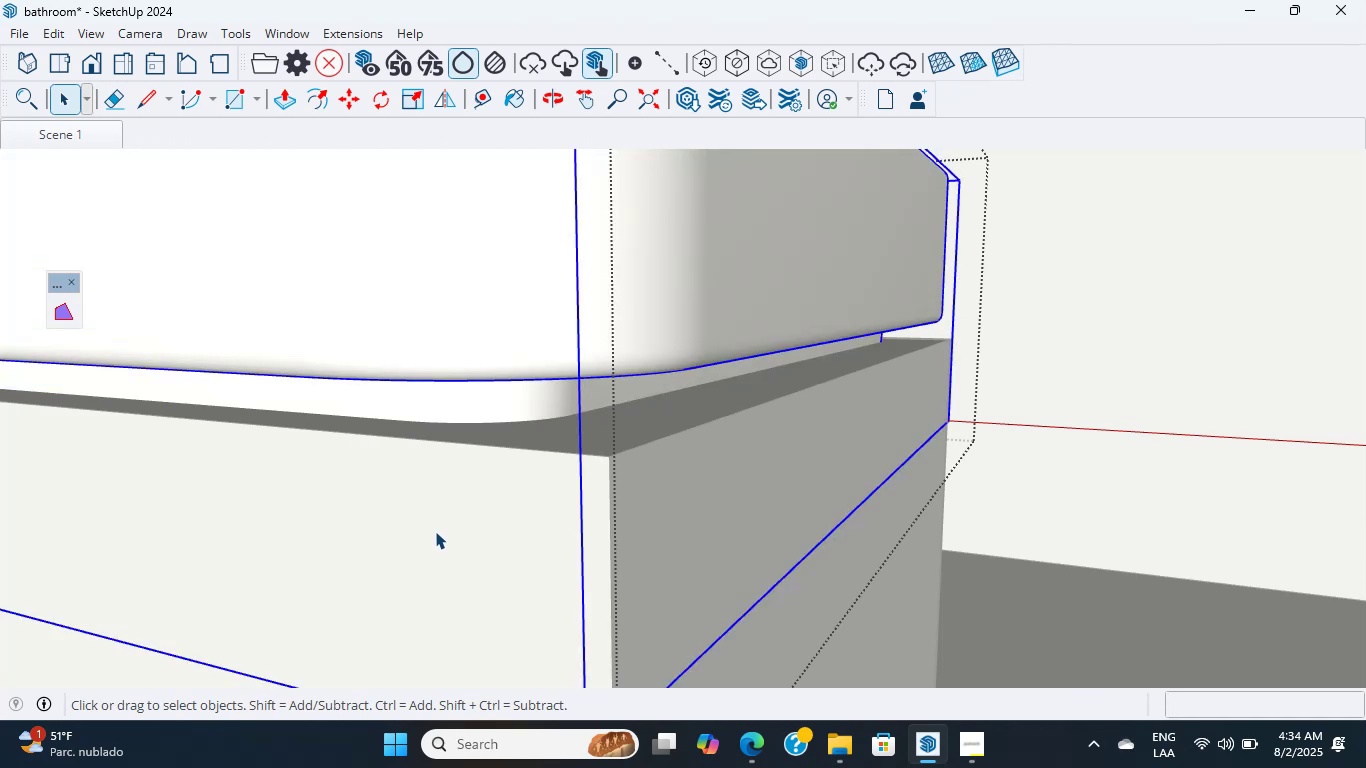 
triple_click([435, 531])
 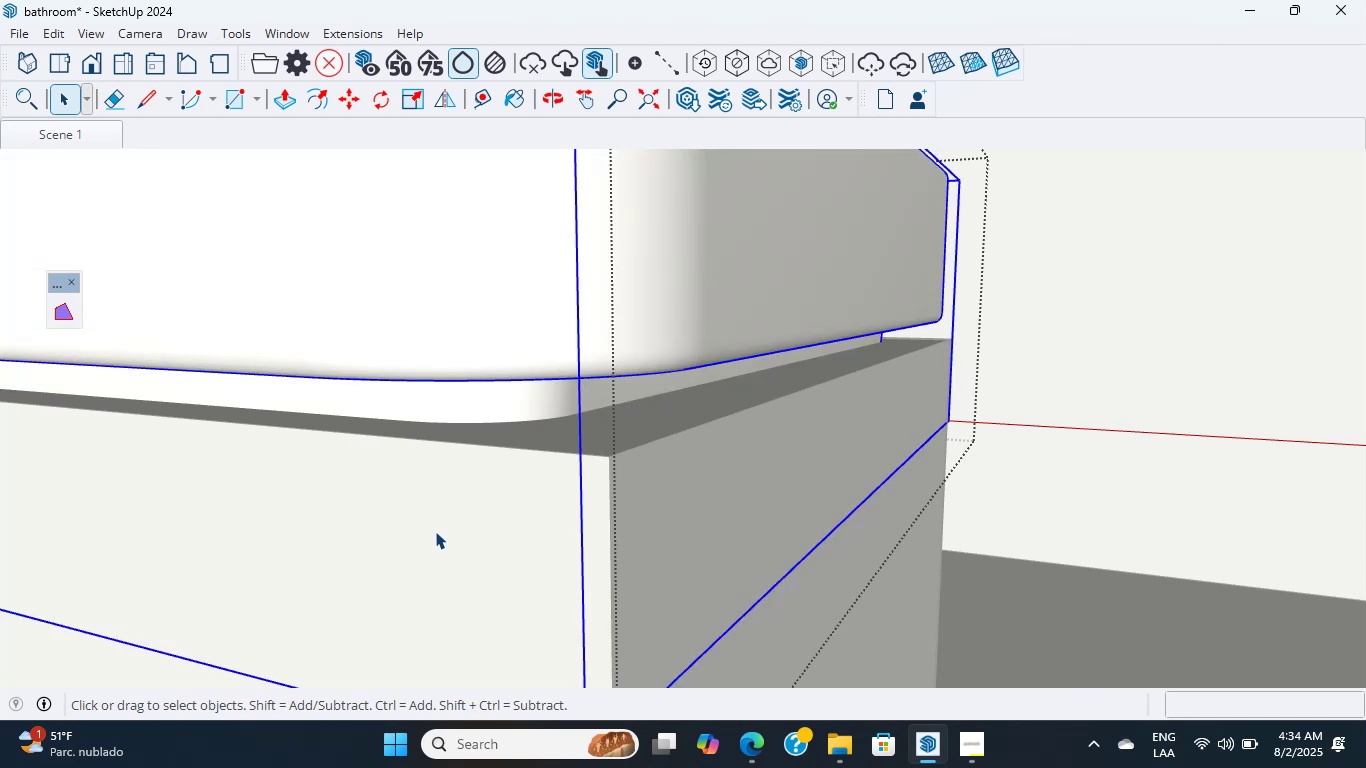 
wait(6.91)
 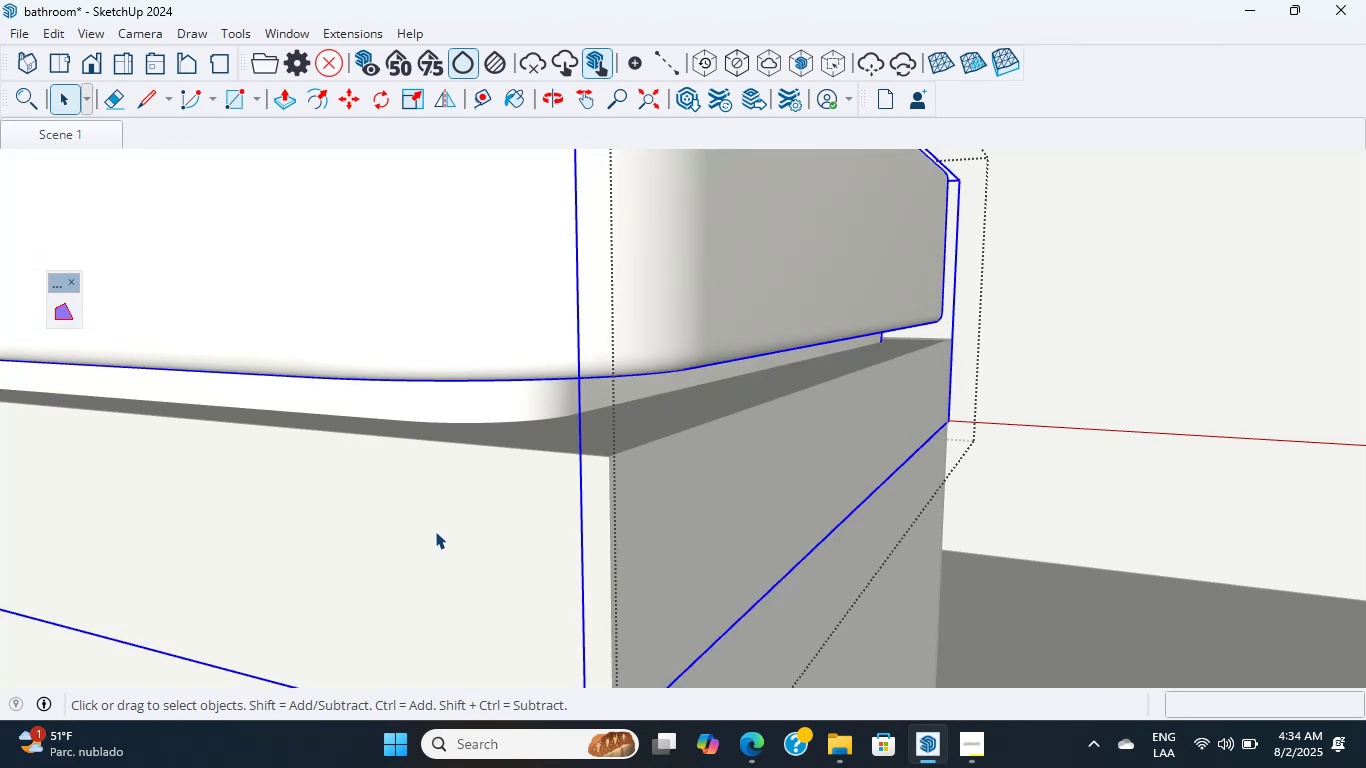 
left_click([435, 531])
 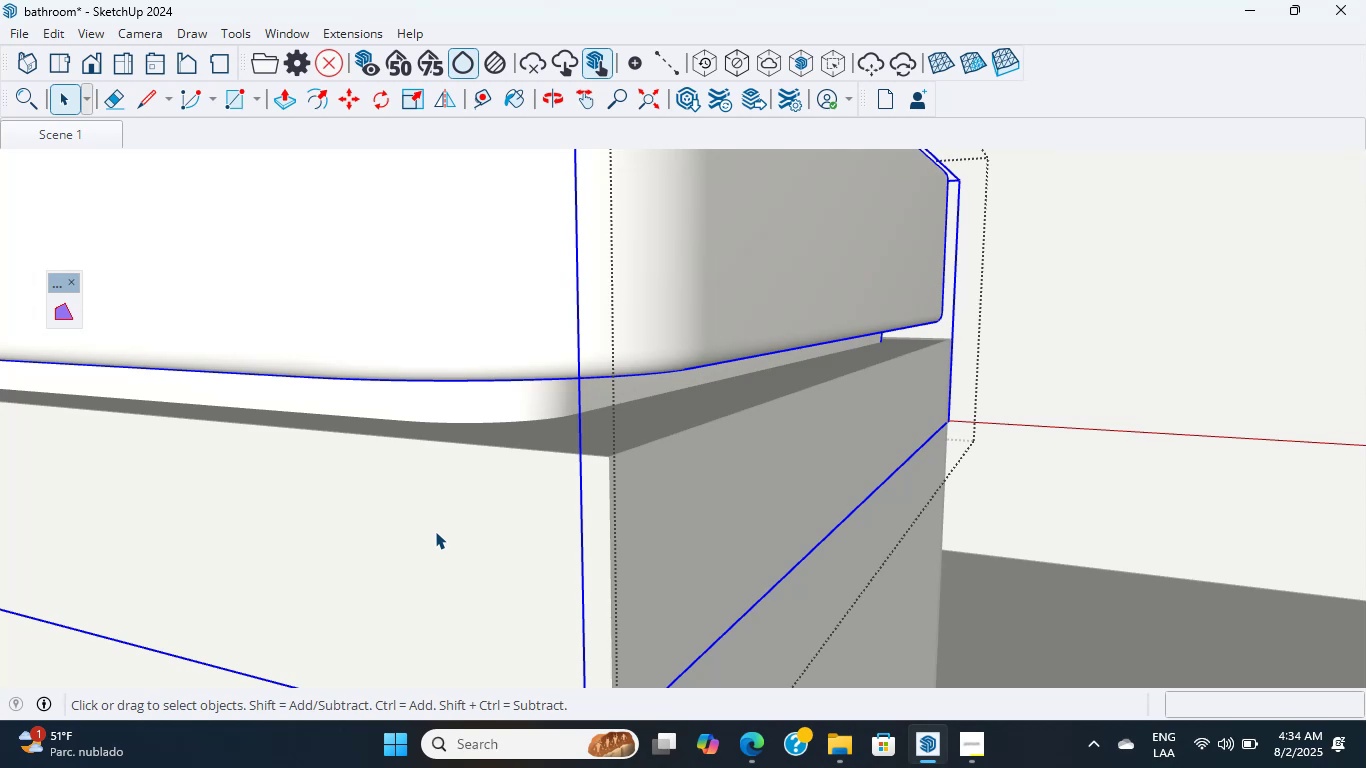 
double_click([435, 531])
 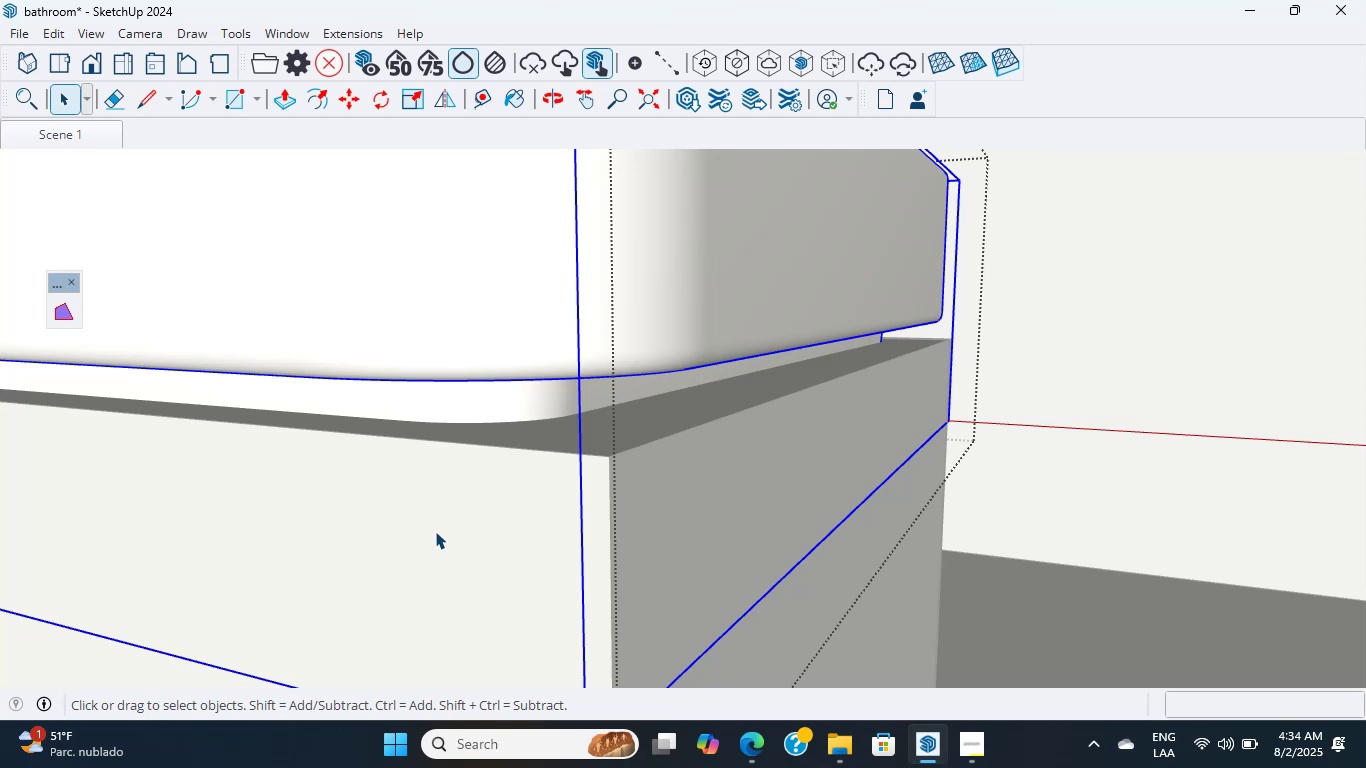 
triple_click([435, 531])
 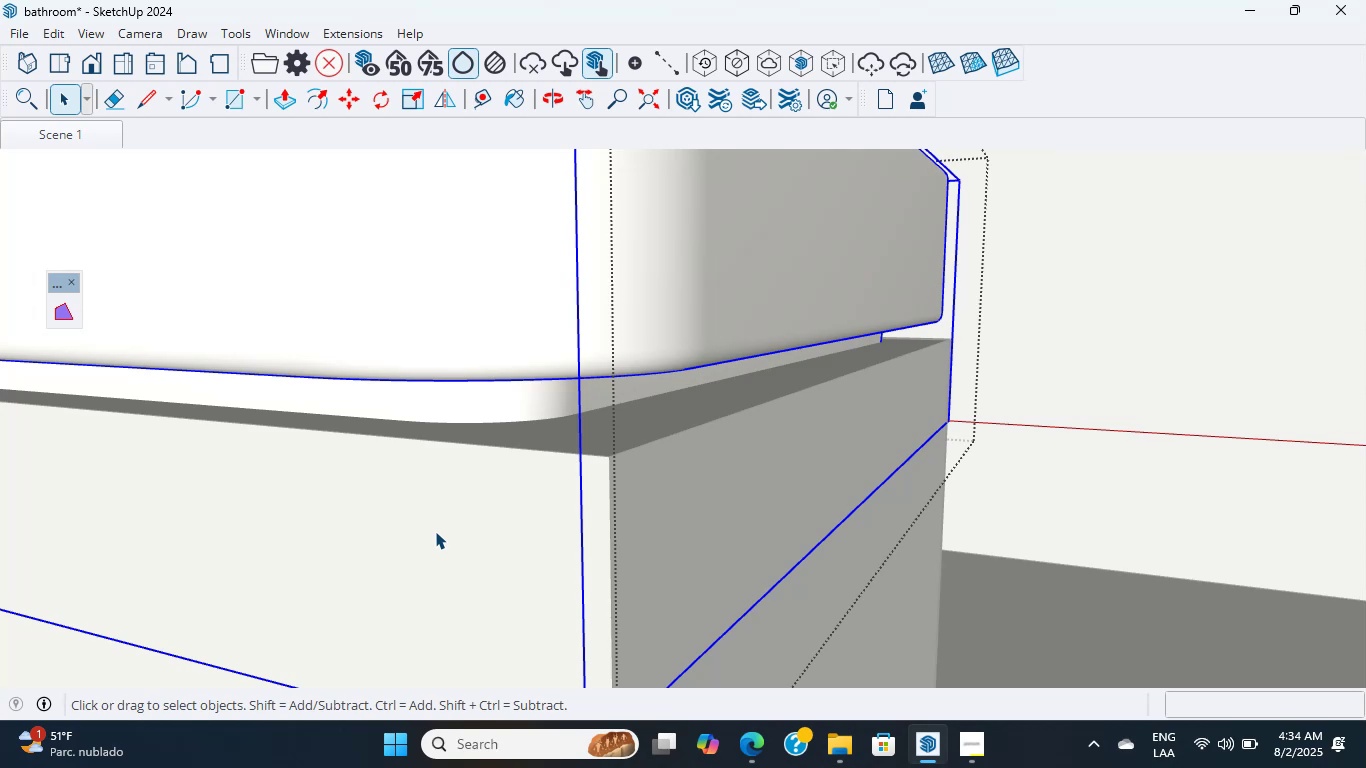 
double_click([435, 531])
 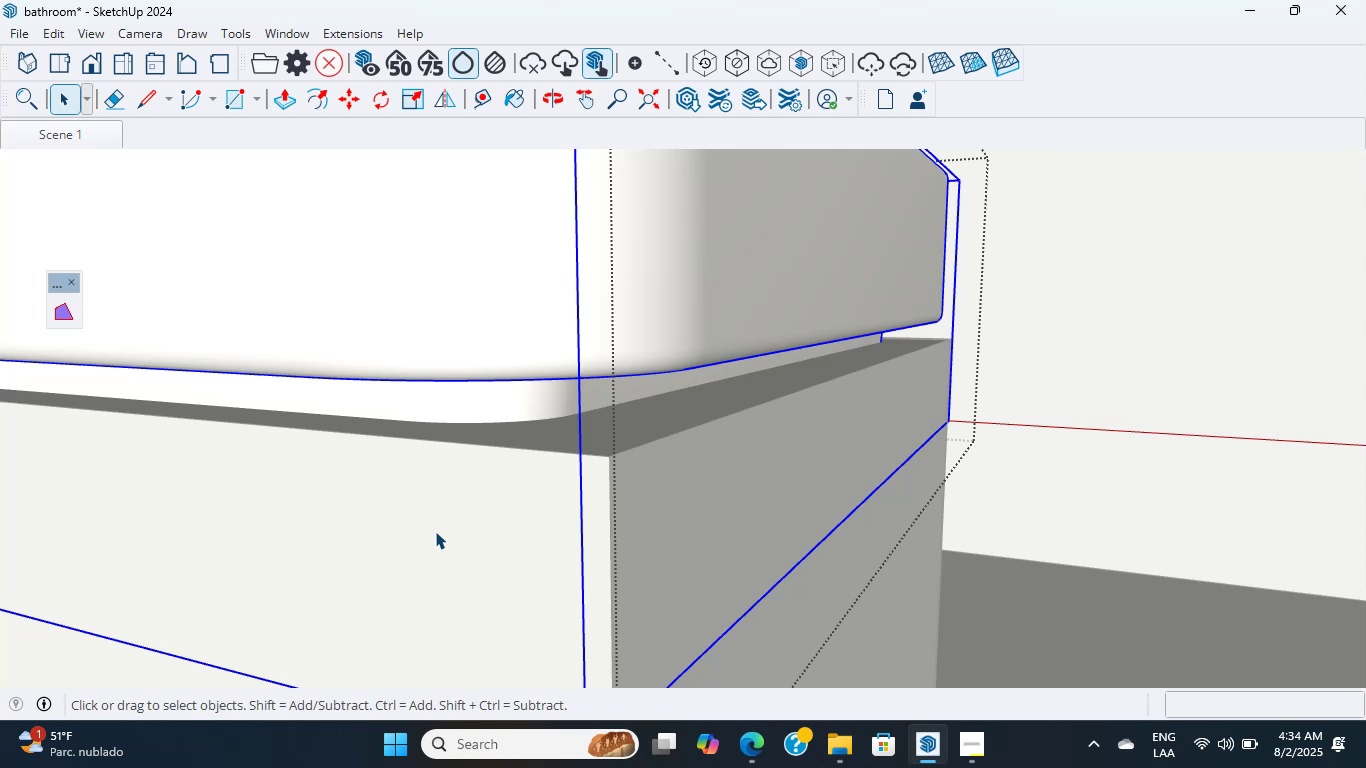 
double_click([435, 531])
 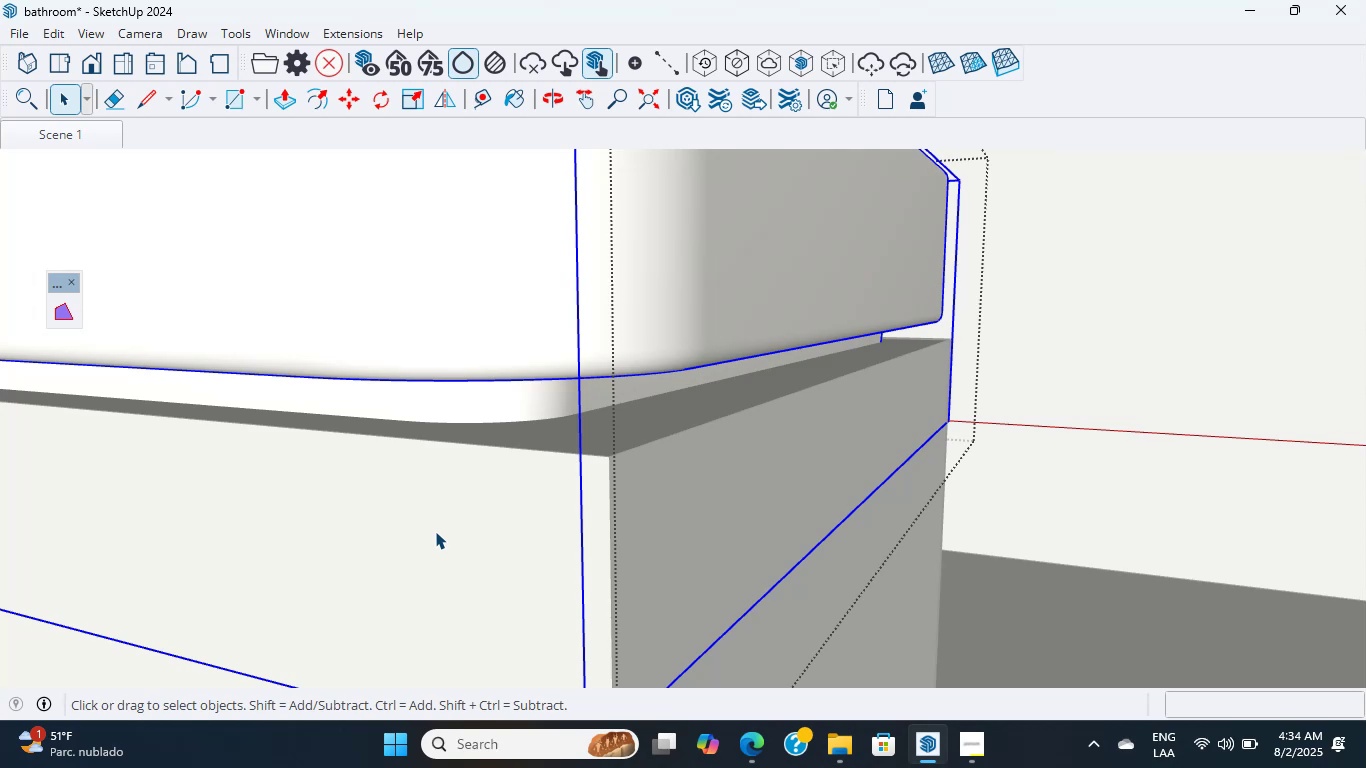 
scroll: coordinate [407, 543], scroll_direction: down, amount: 25.0
 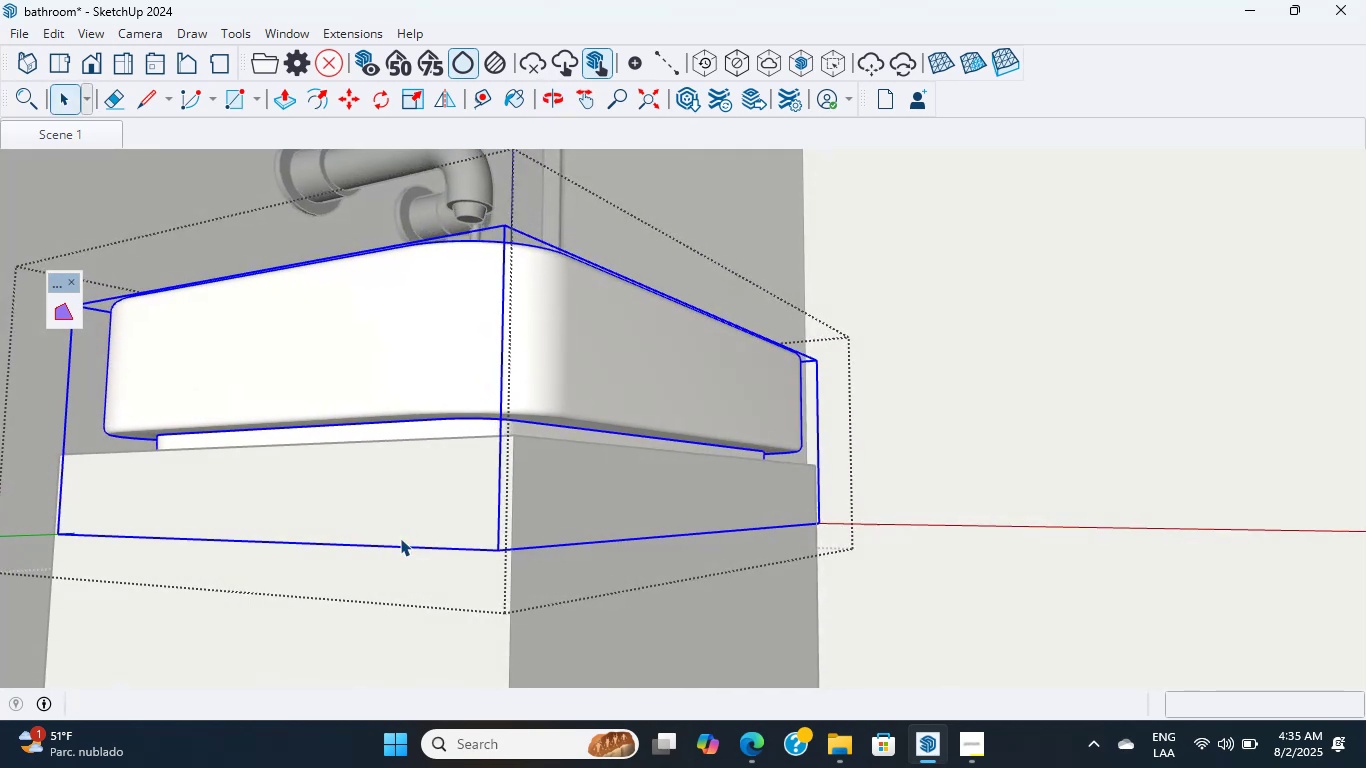 
wait(5.11)
 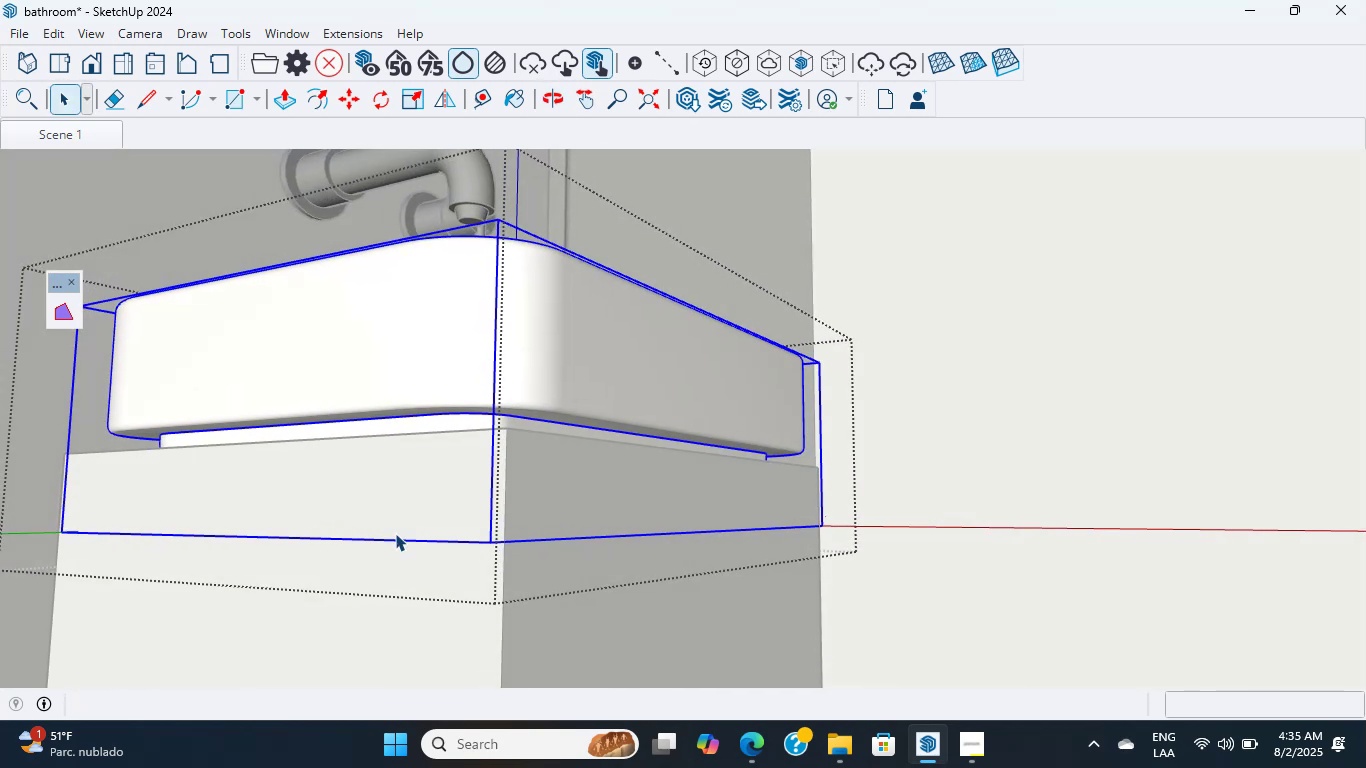 
middle_click([400, 538])
 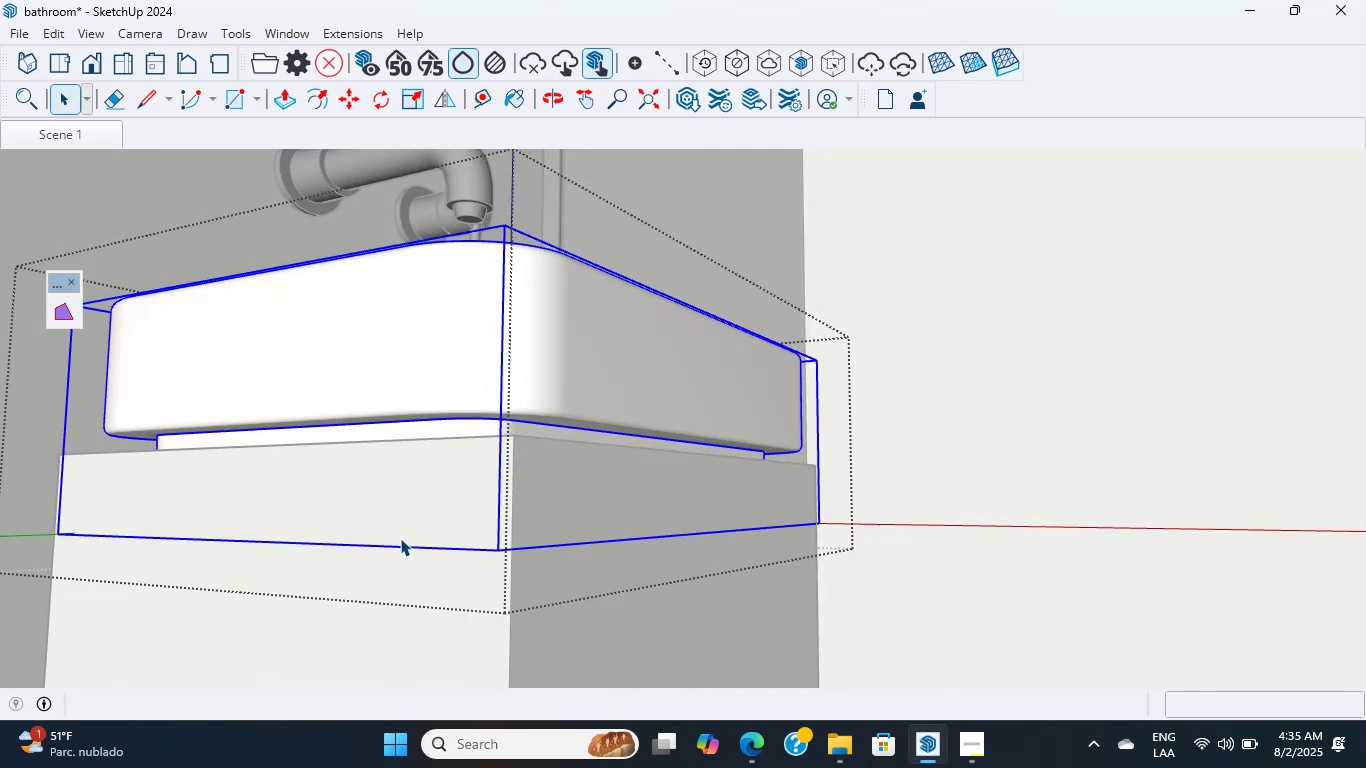 
scroll: coordinate [400, 538], scroll_direction: up, amount: 3.0
 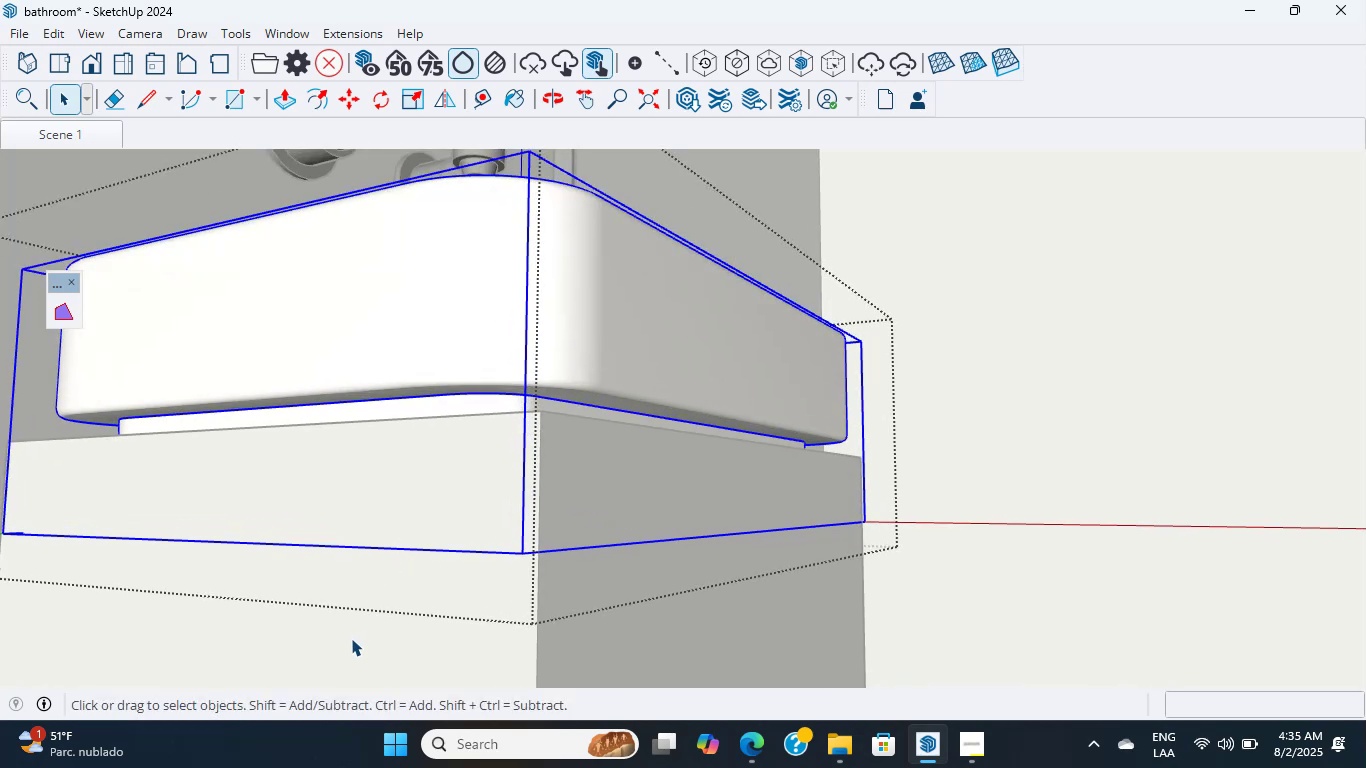 
double_click([351, 638])
 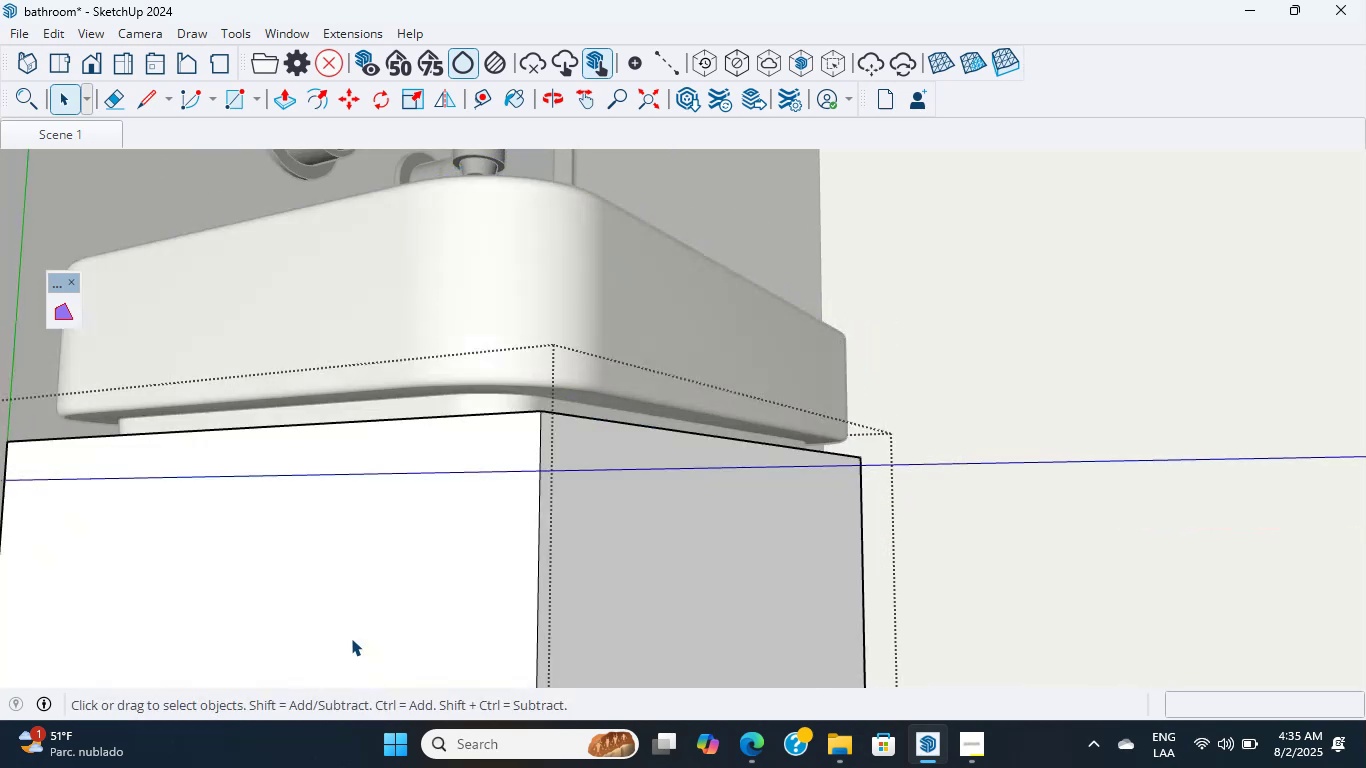 
triple_click([351, 638])
 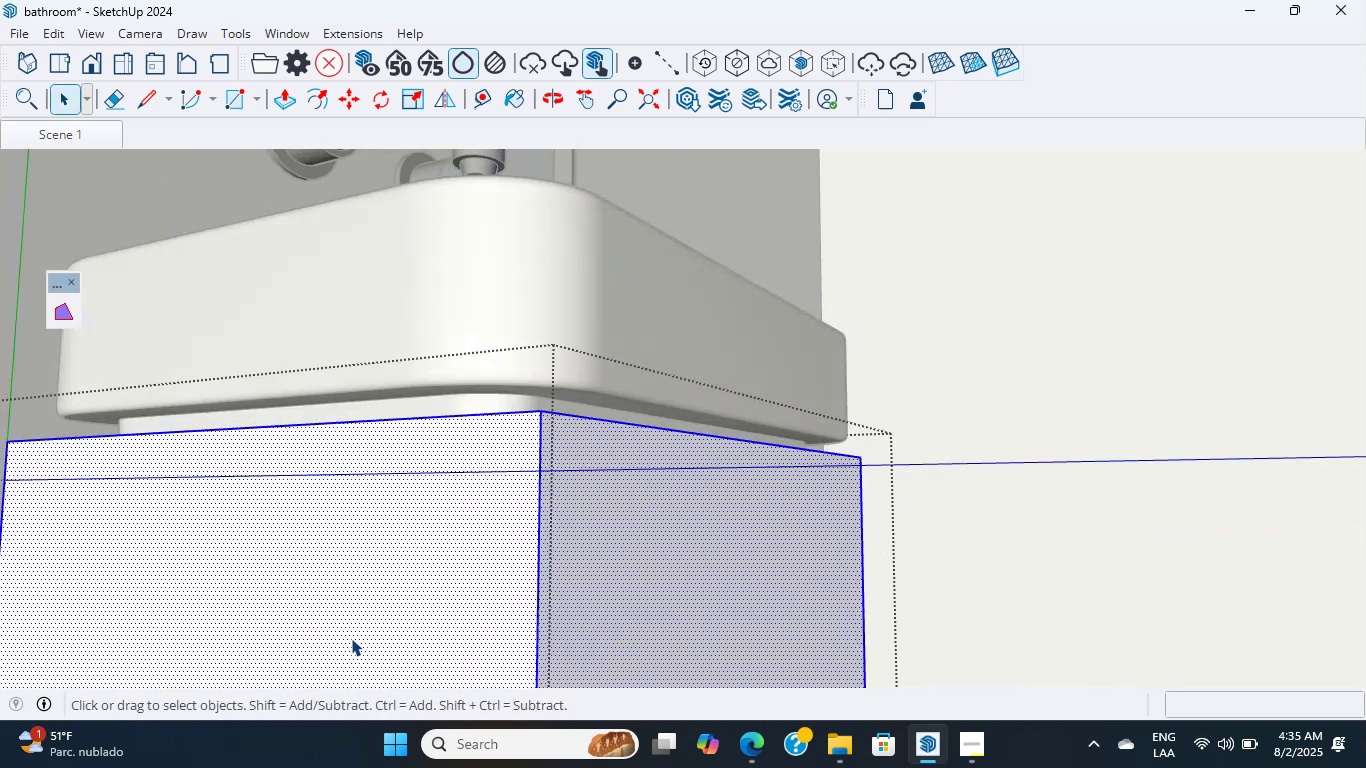 
double_click([351, 638])
 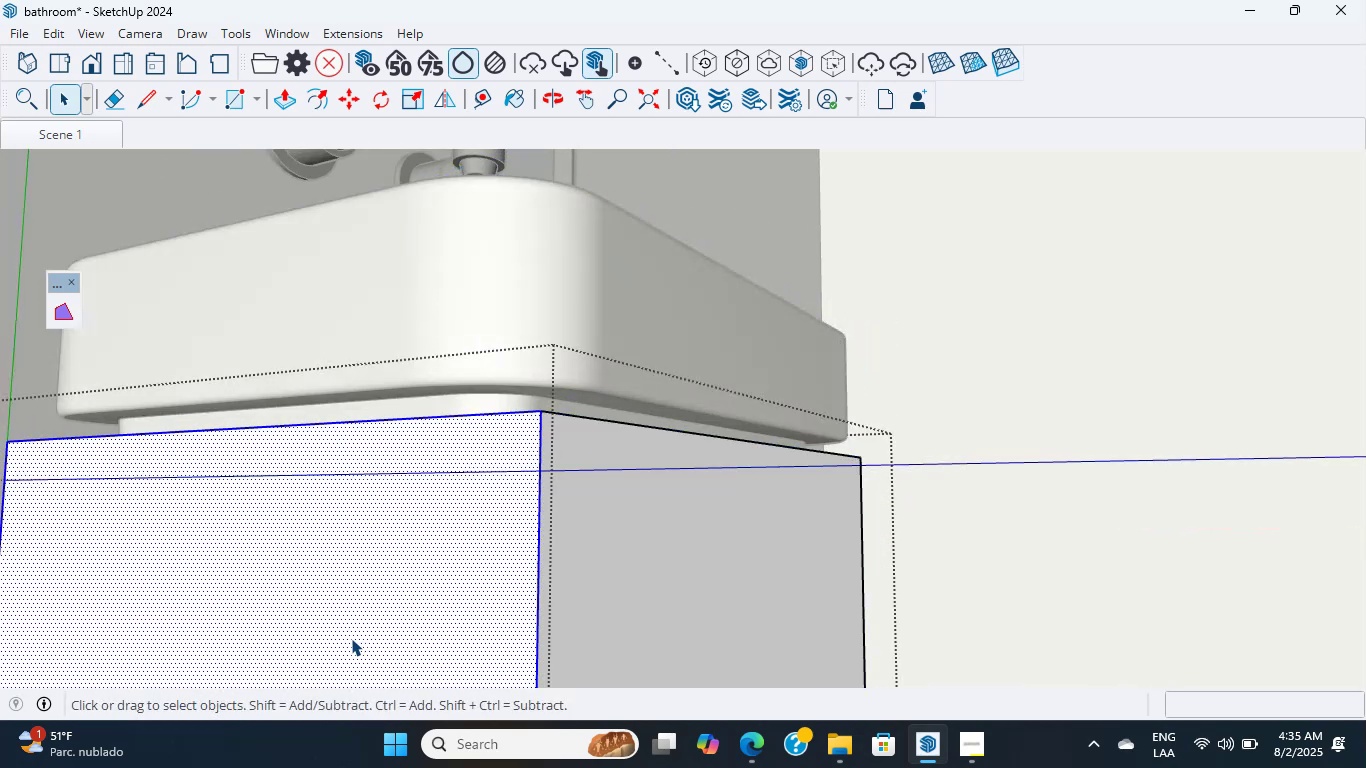 
triple_click([351, 638])
 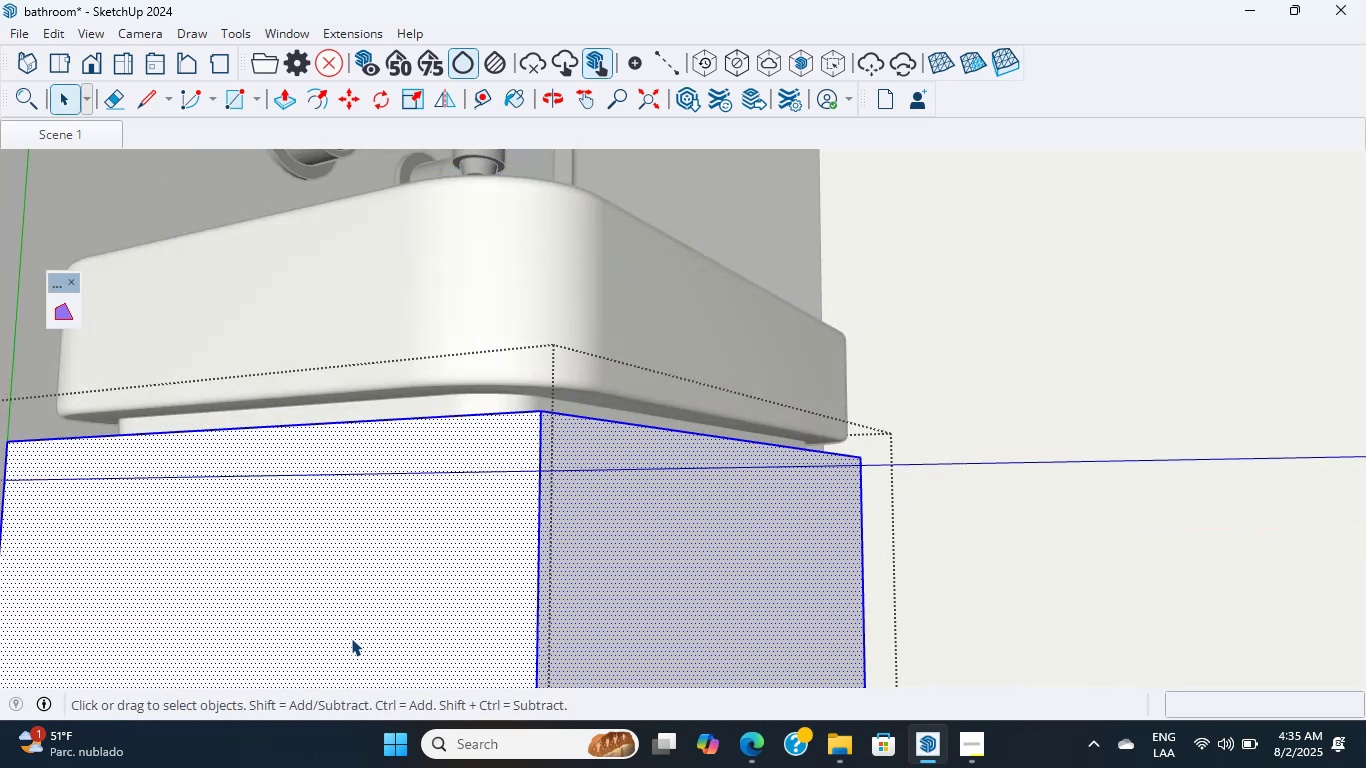 
triple_click([351, 638])
 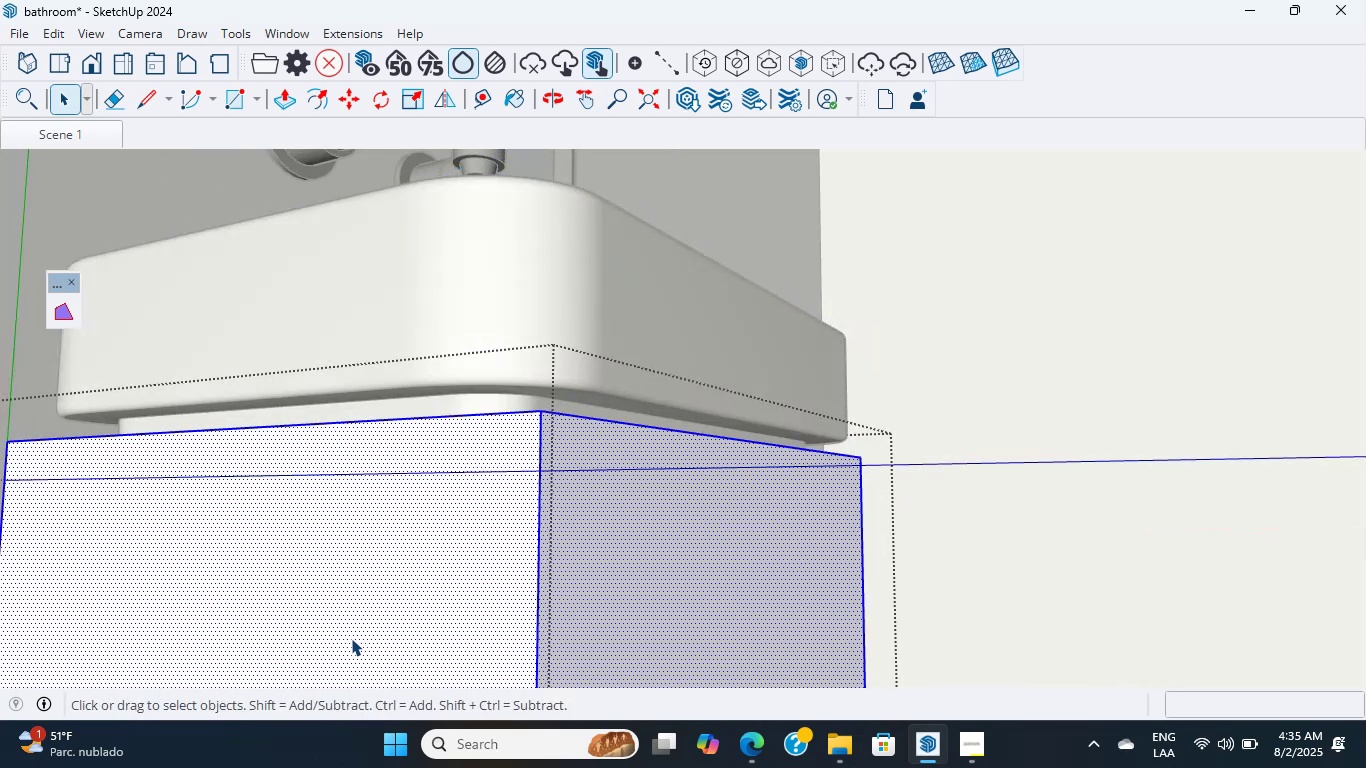 
triple_click([351, 638])
 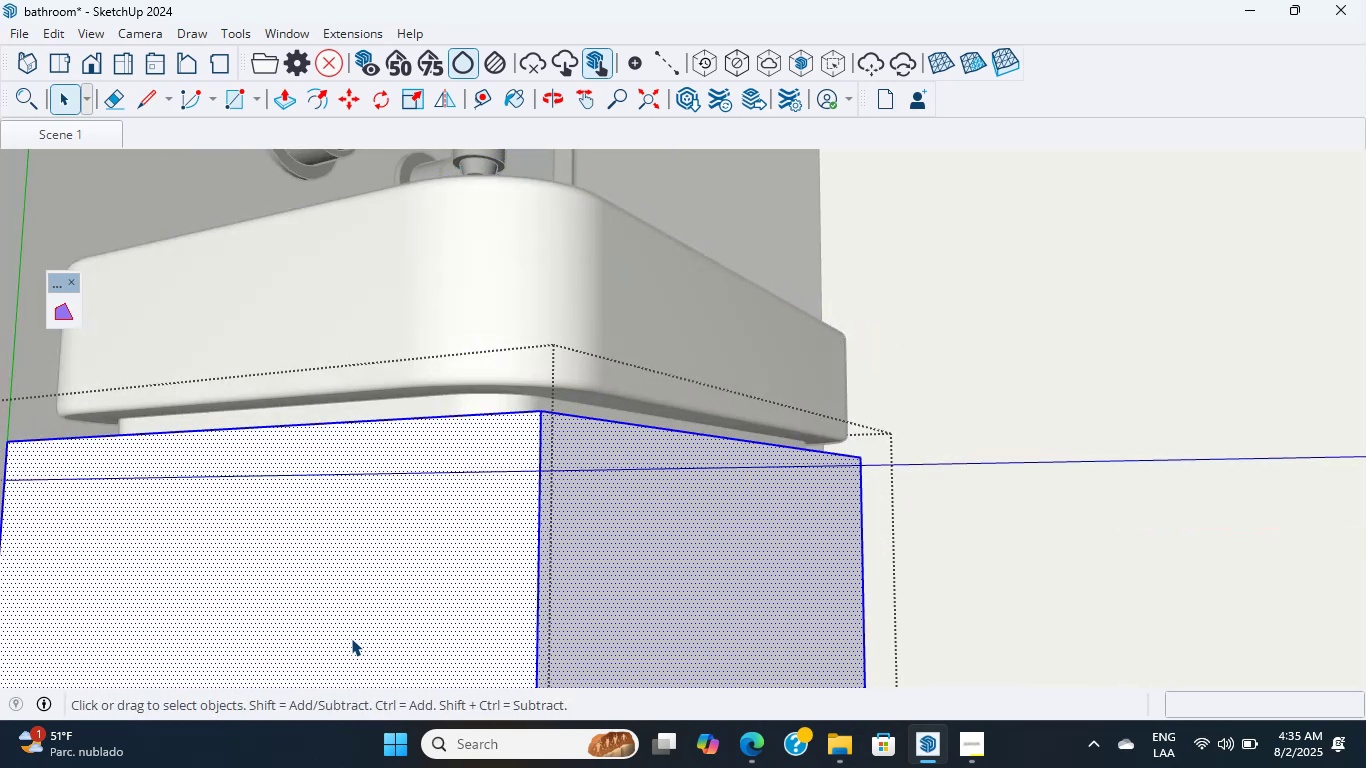 
double_click([351, 638])
 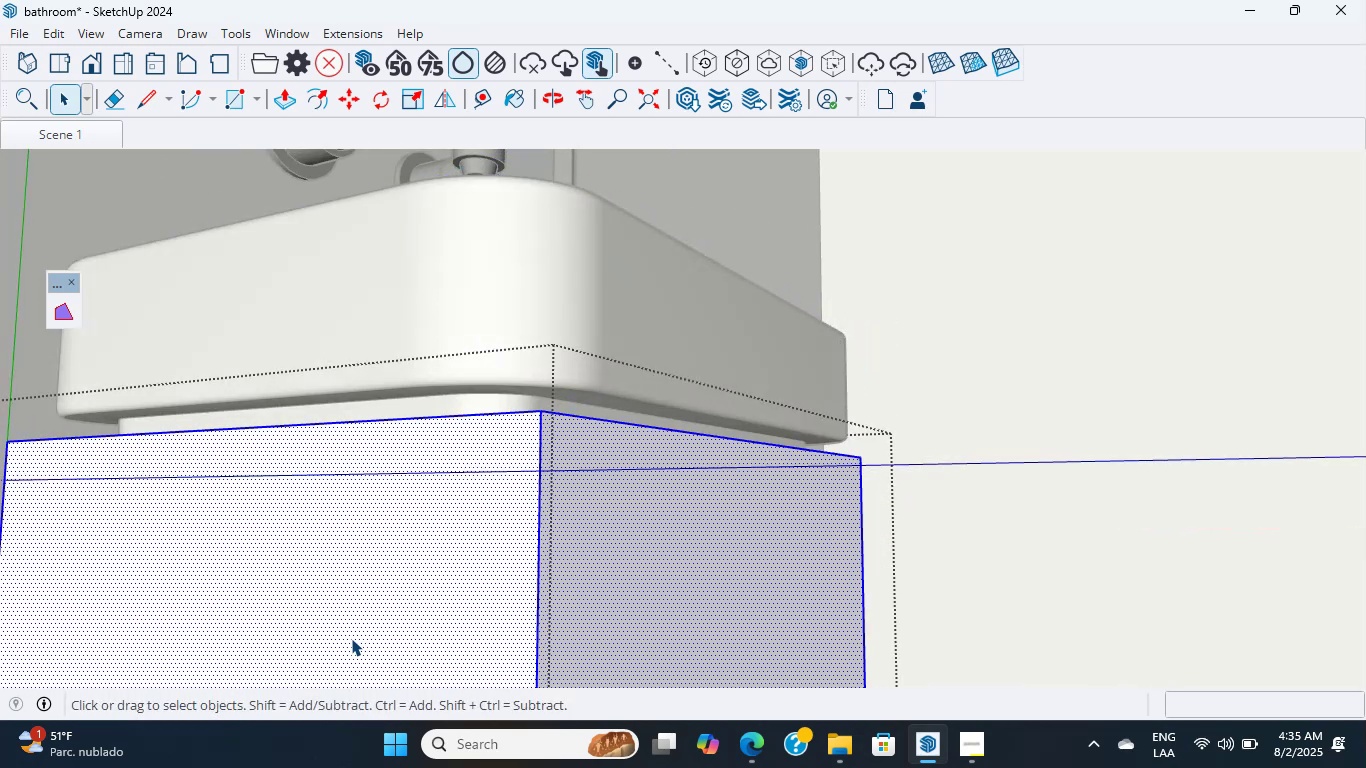 
triple_click([351, 638])
 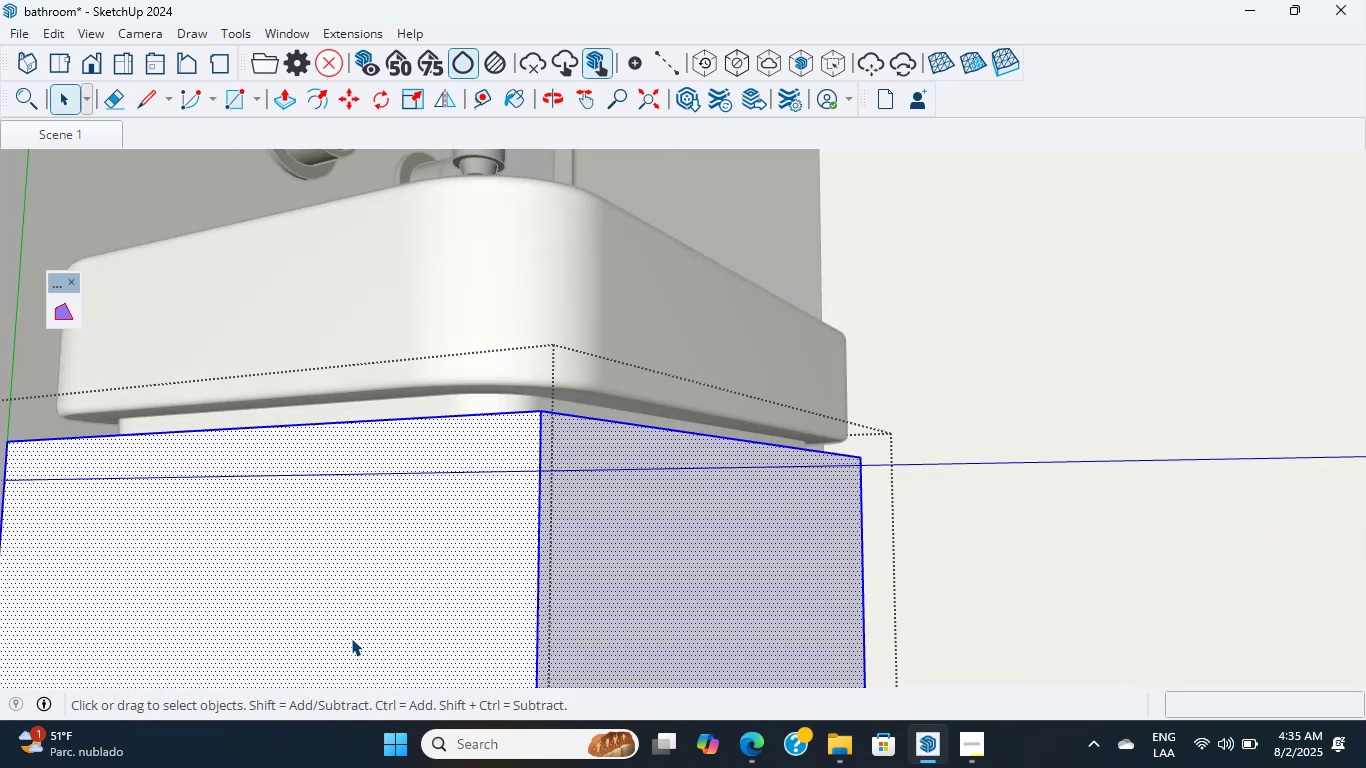 
double_click([351, 638])
 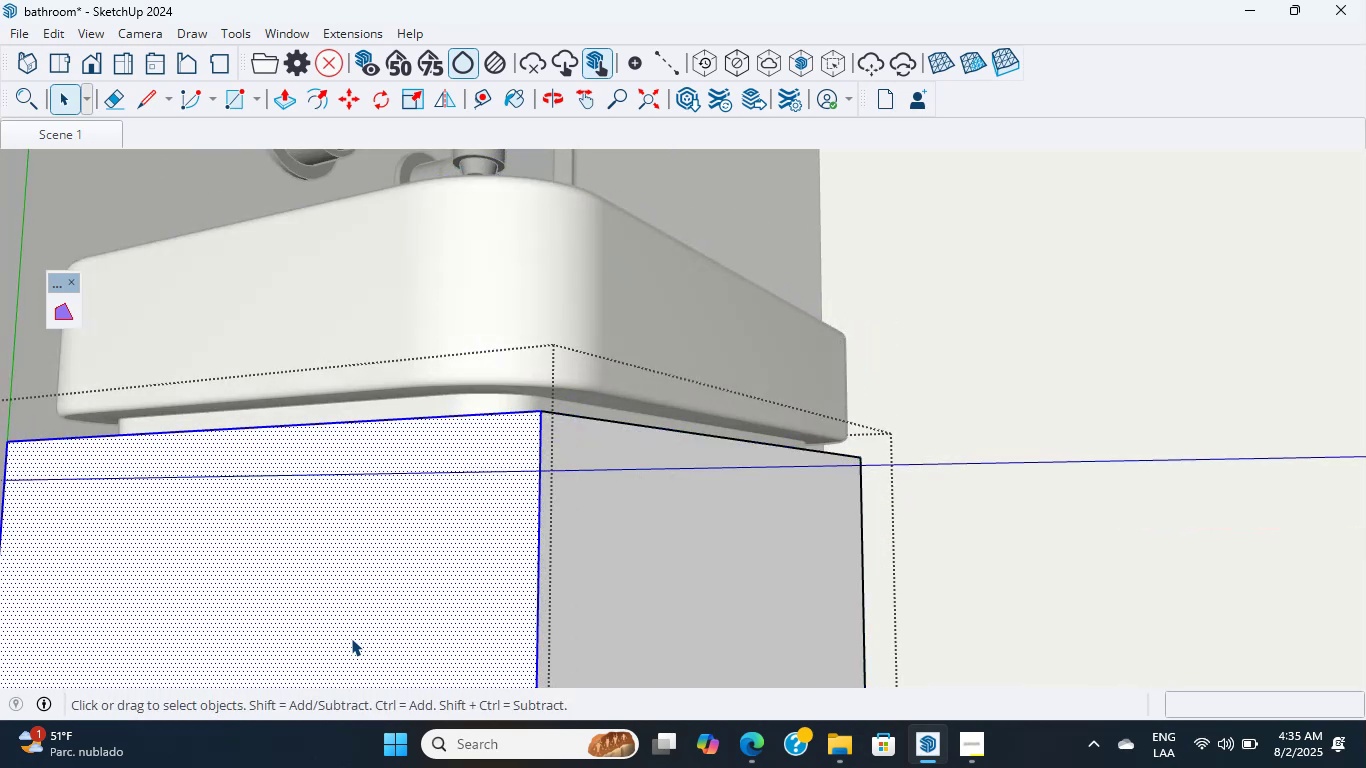 
double_click([351, 638])
 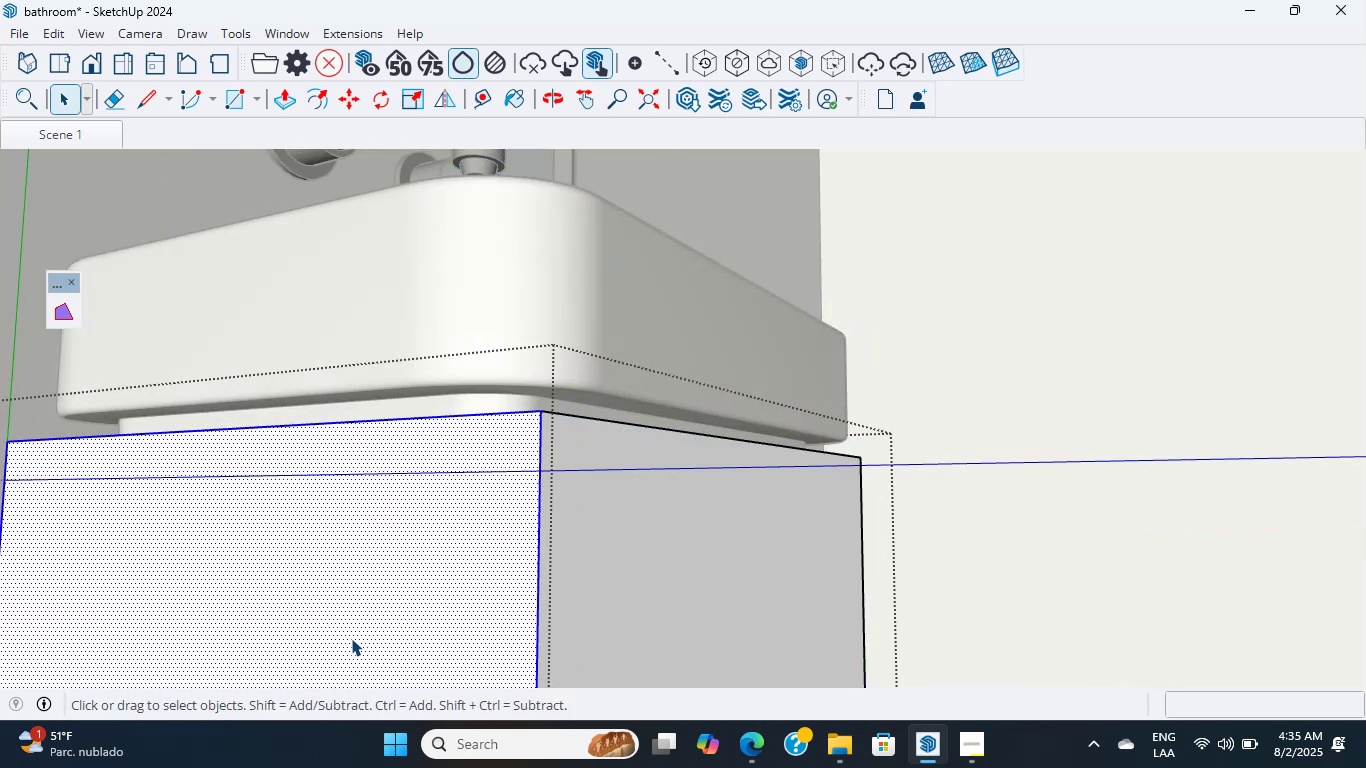 
left_click([351, 638])
 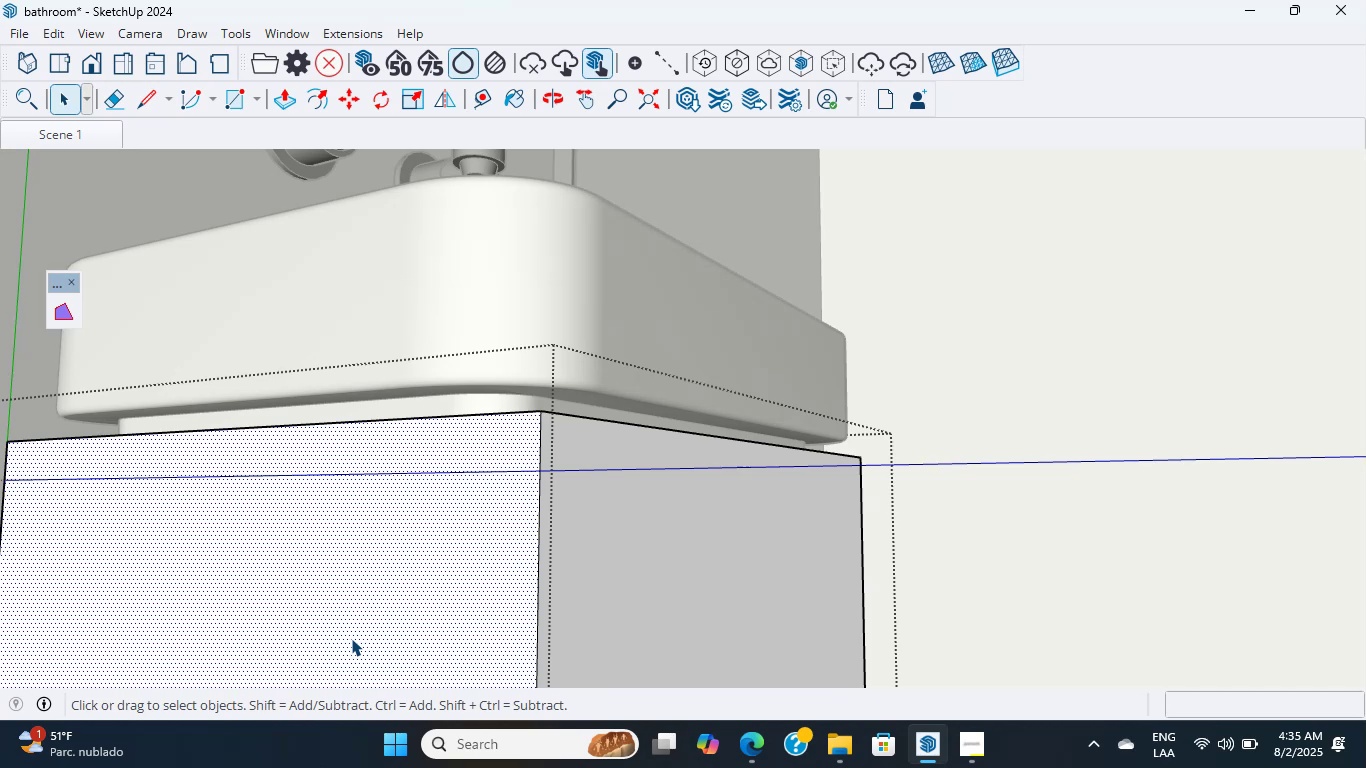 
wait(8.25)
 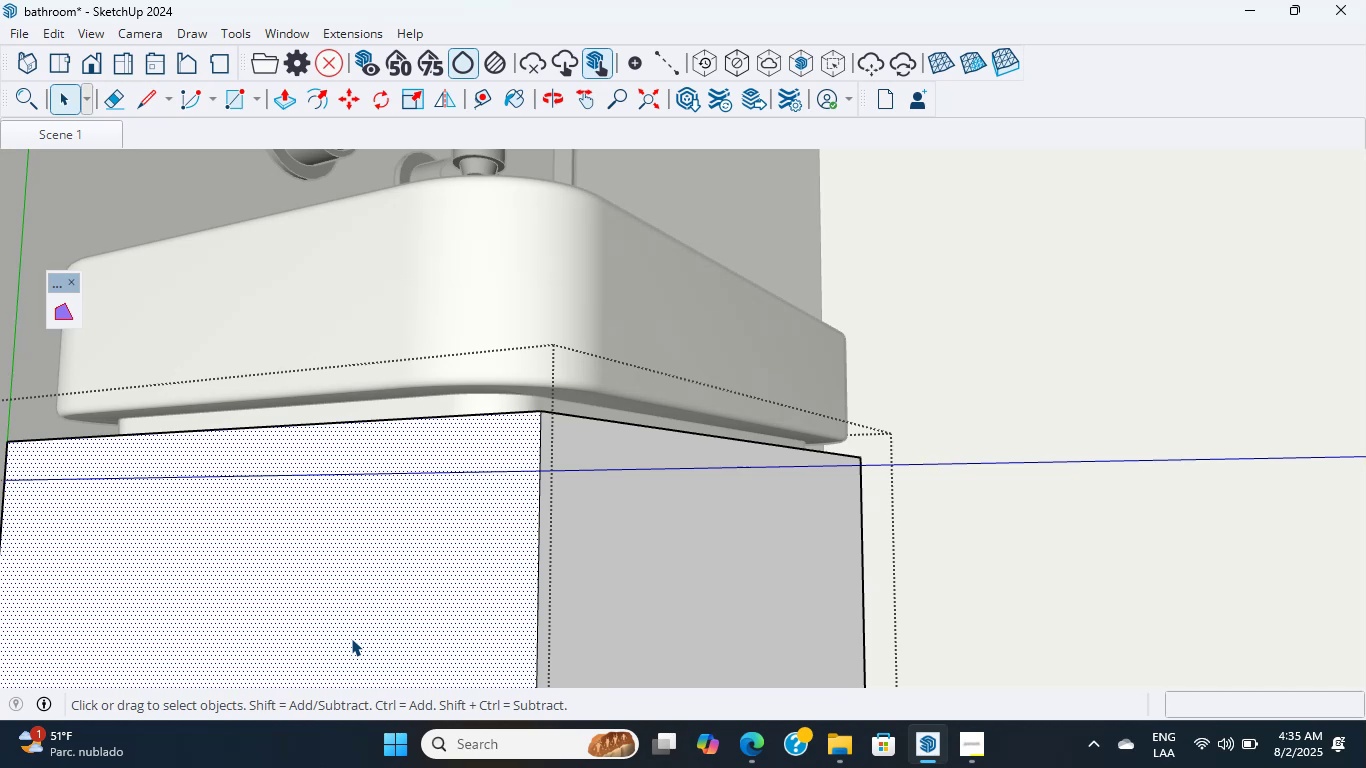 
double_click([351, 638])
 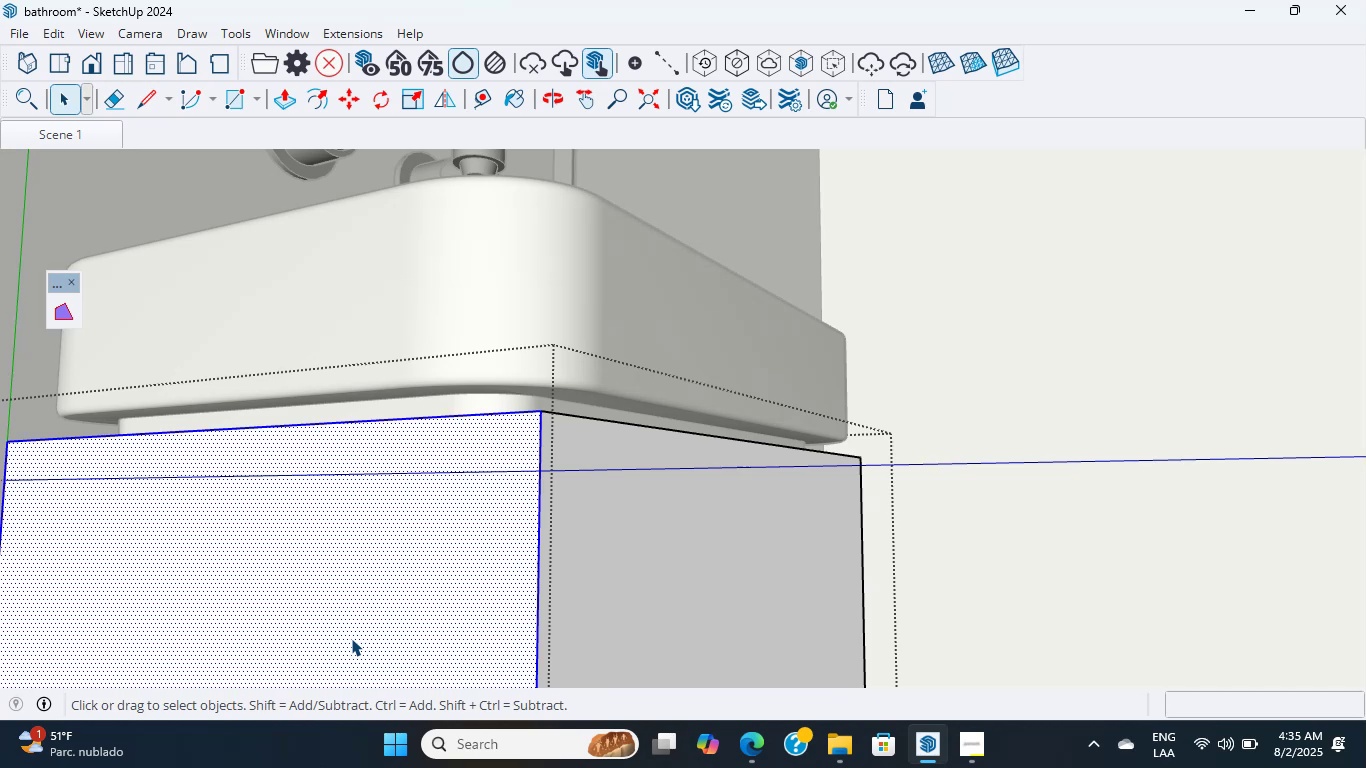 
triple_click([351, 638])
 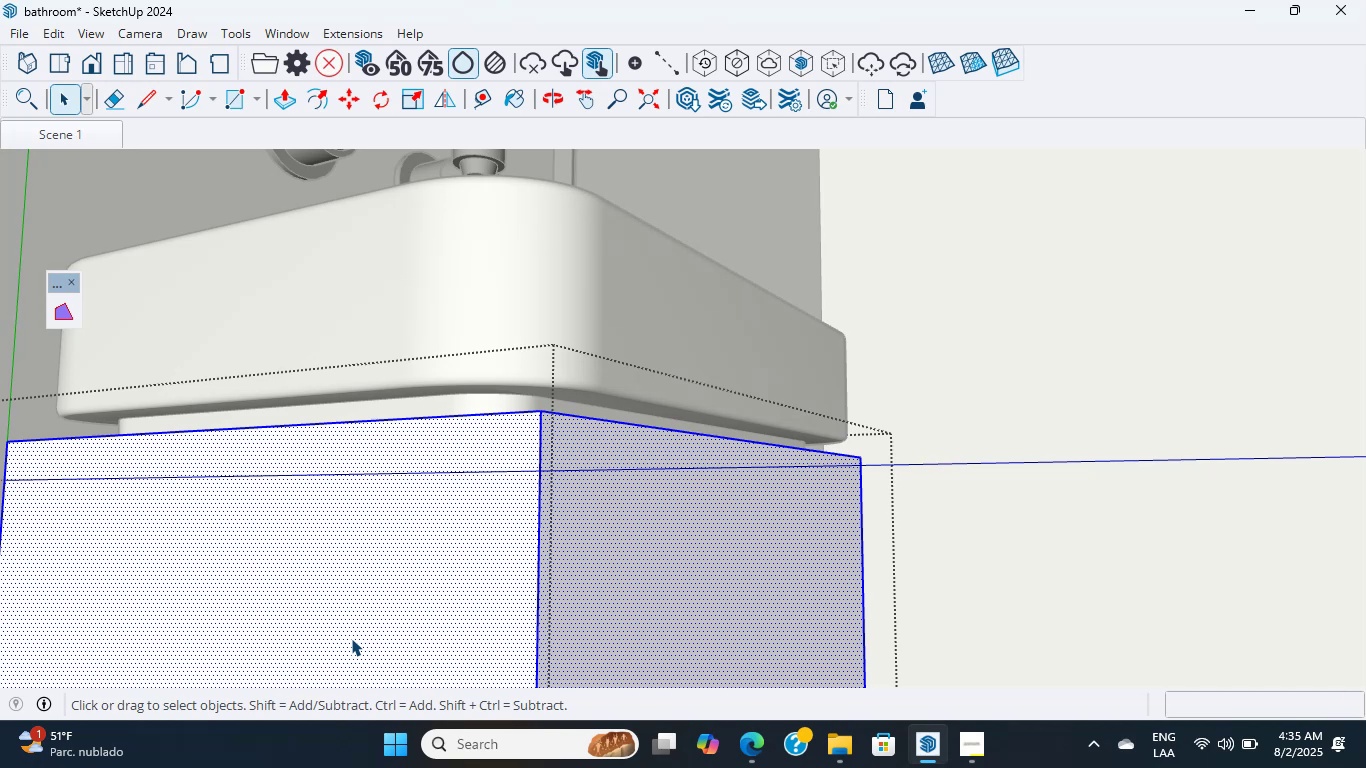 
double_click([351, 638])
 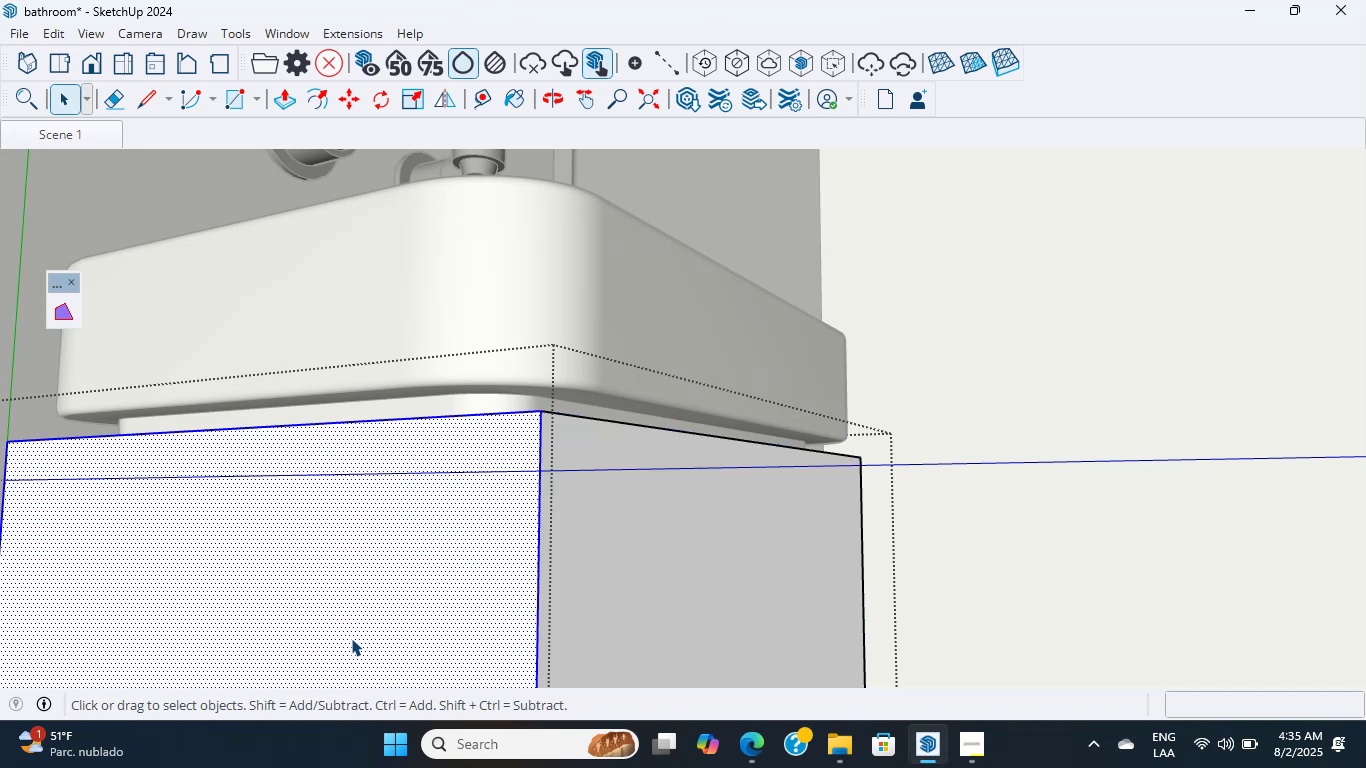 
triple_click([351, 638])
 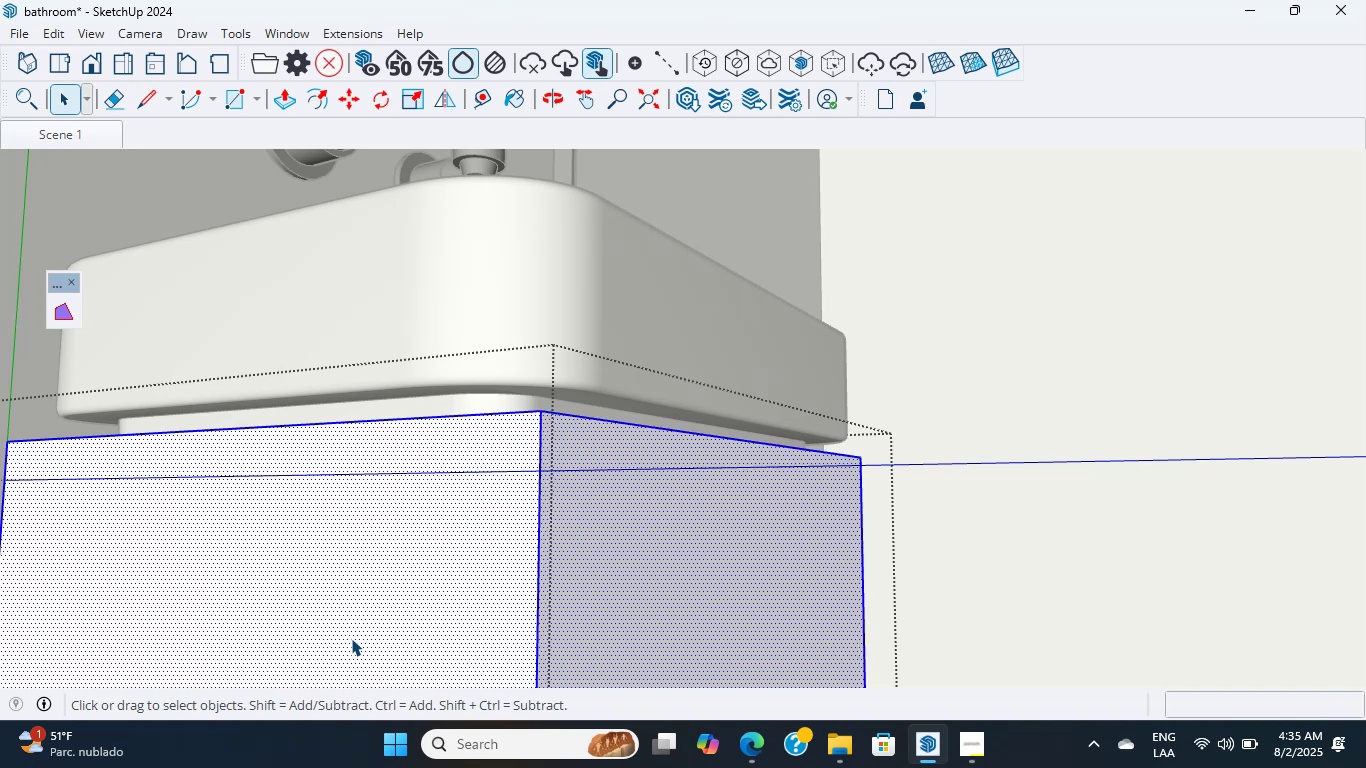 
scroll: coordinate [351, 638], scroll_direction: down, amount: 4.0
 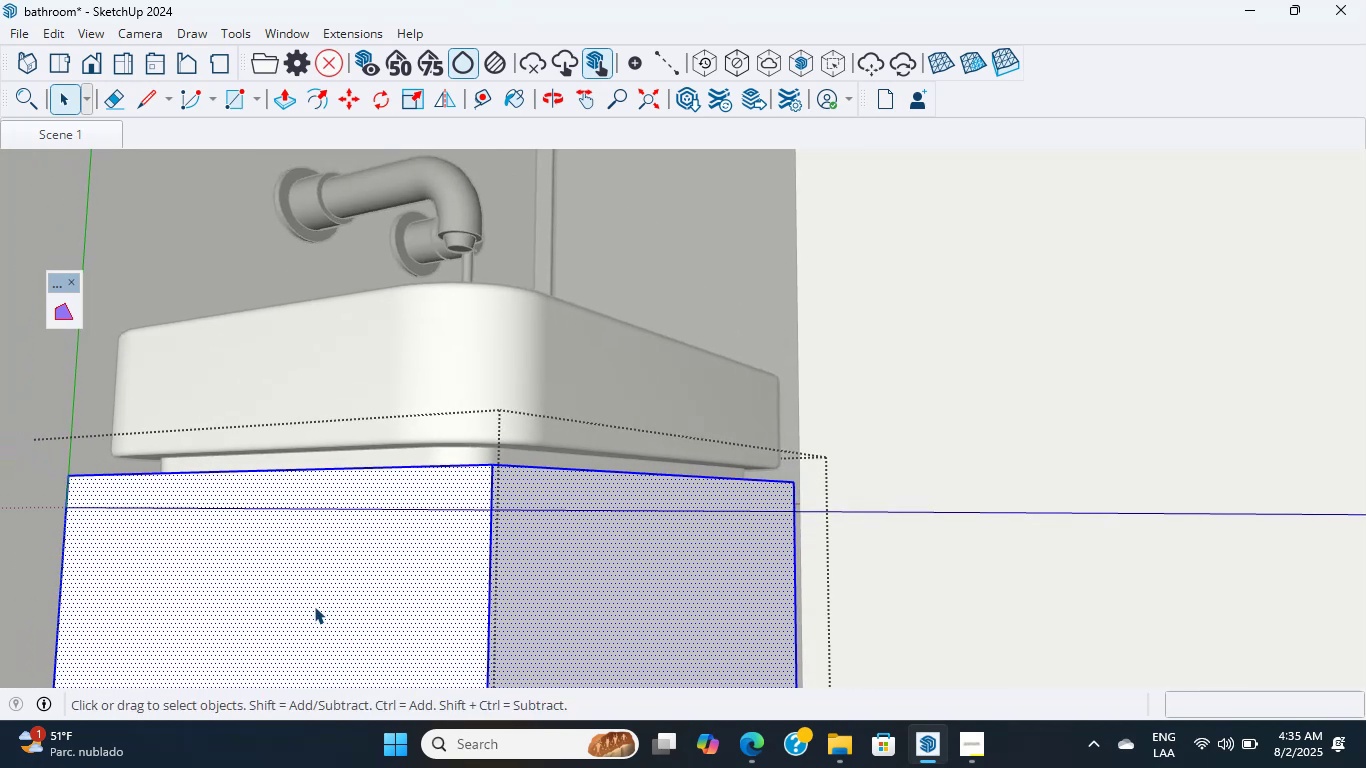 
wait(9.3)
 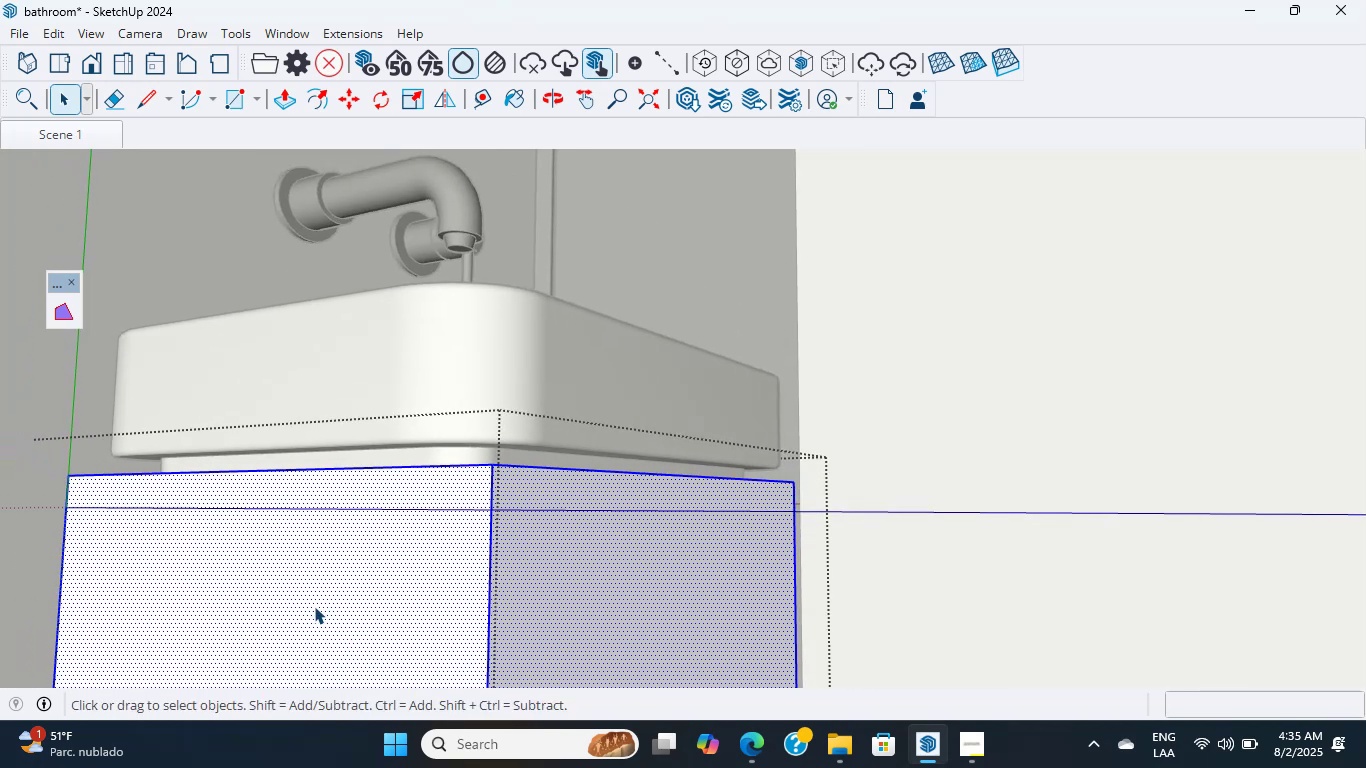 
scroll: coordinate [494, 553], scroll_direction: up, amount: 5.0
 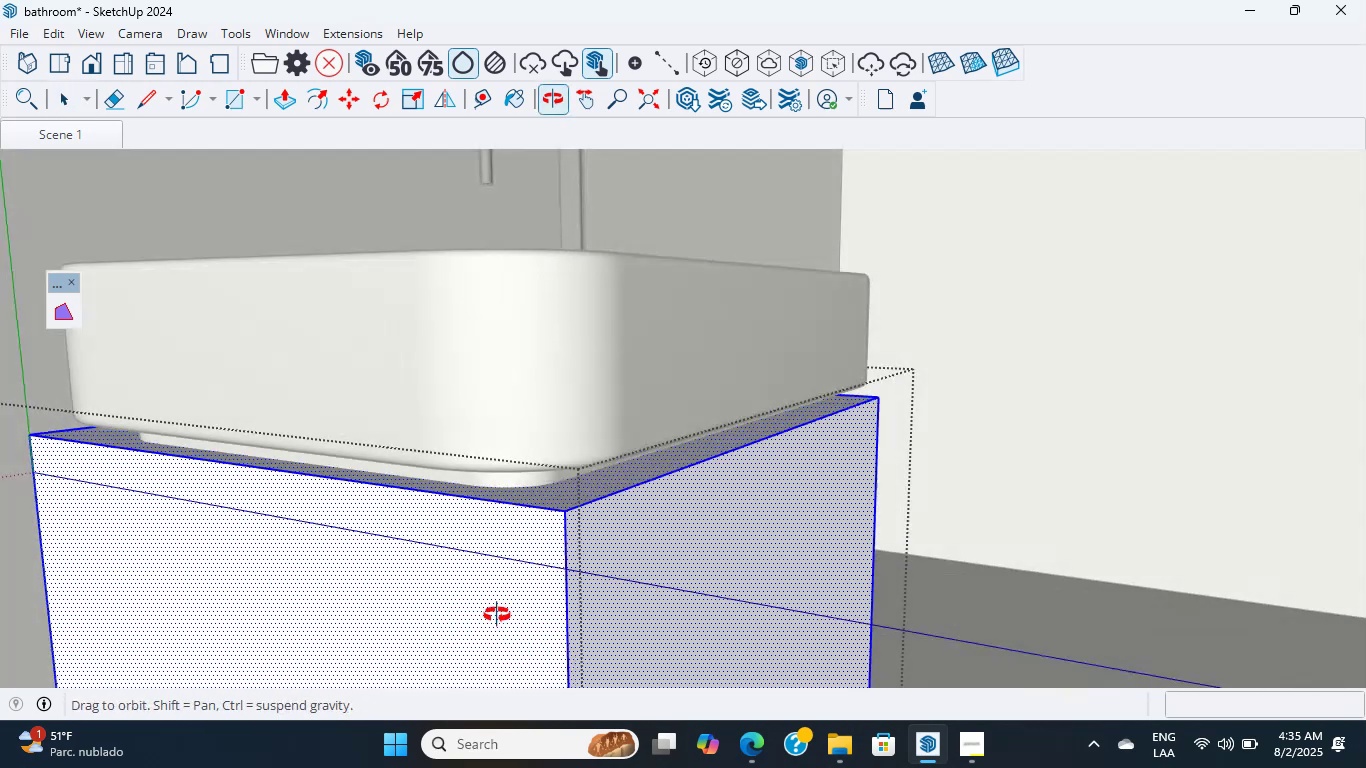 
scroll: coordinate [531, 531], scroll_direction: down, amount: 6.0
 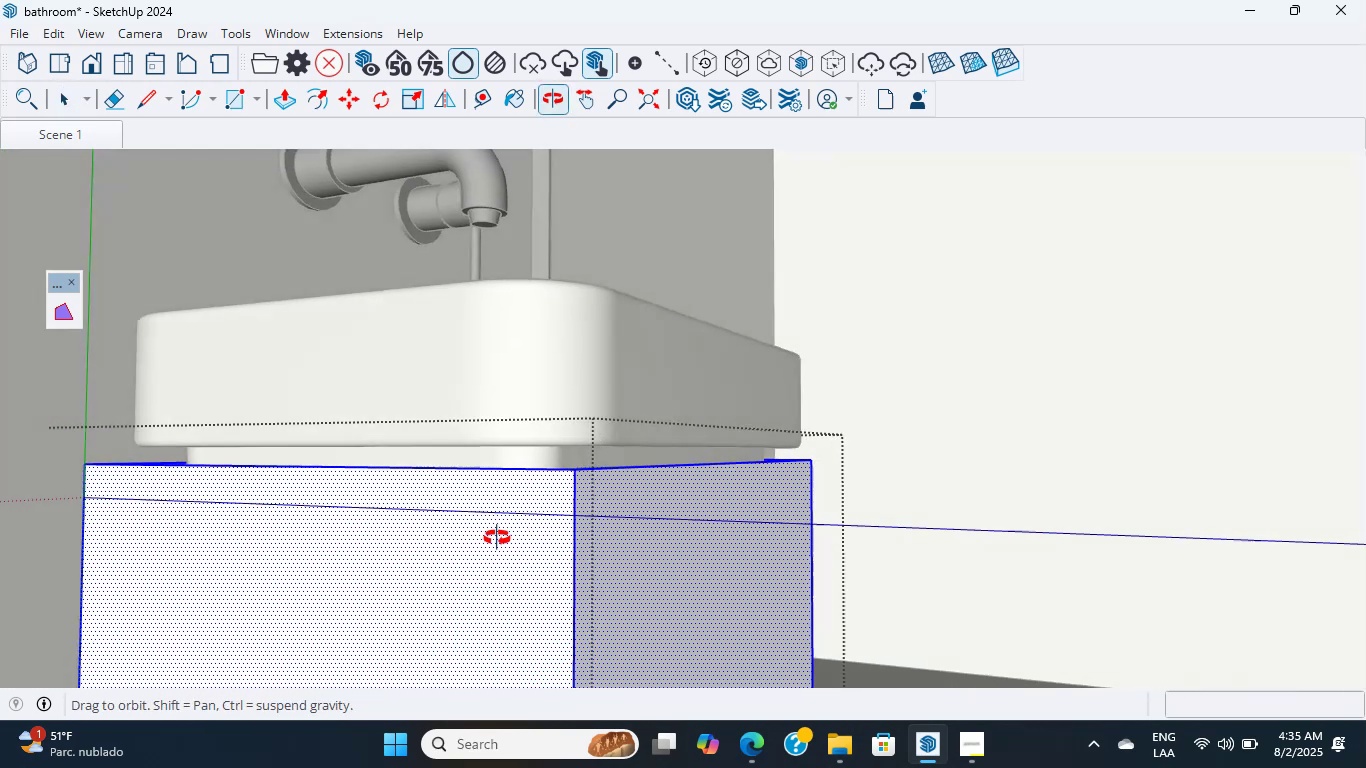 
scroll: coordinate [524, 552], scroll_direction: up, amount: 7.0
 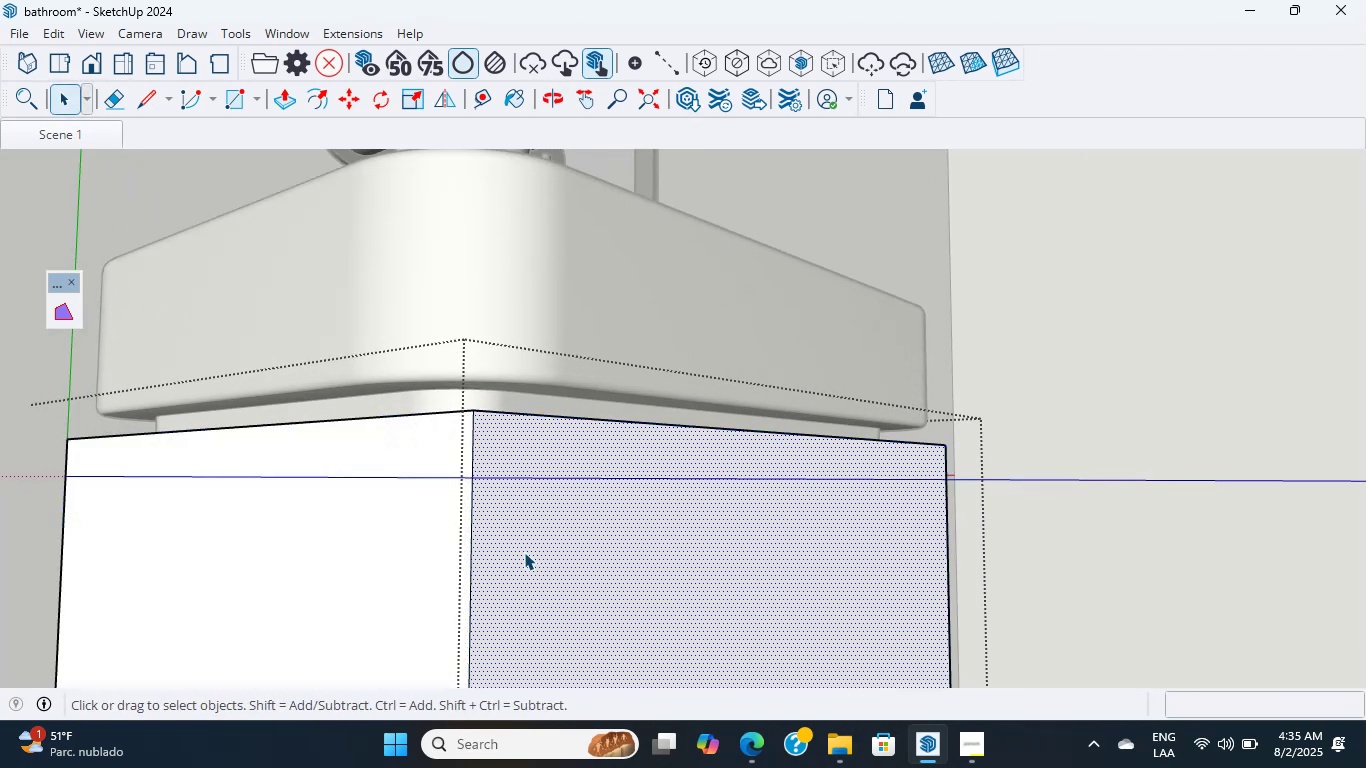 
middle_click([490, 537])
 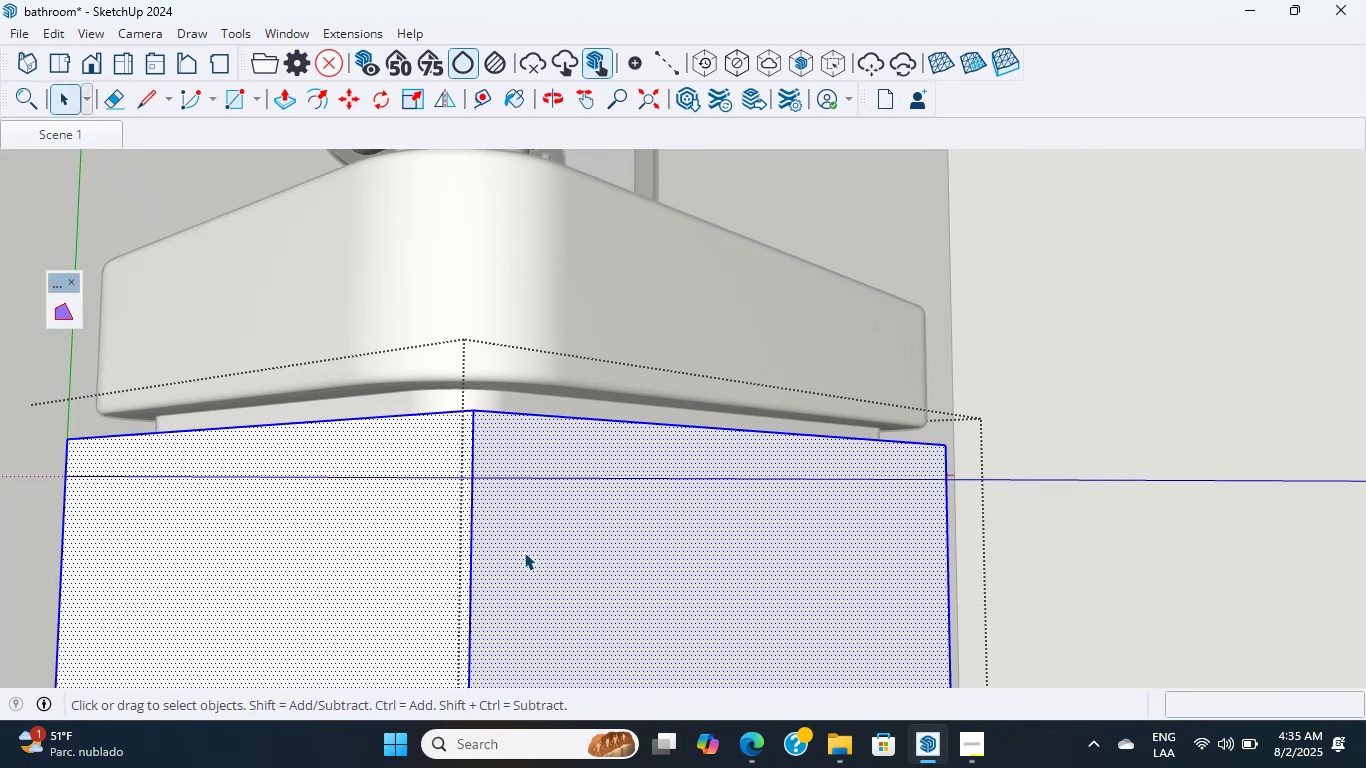 
double_click([524, 552])
 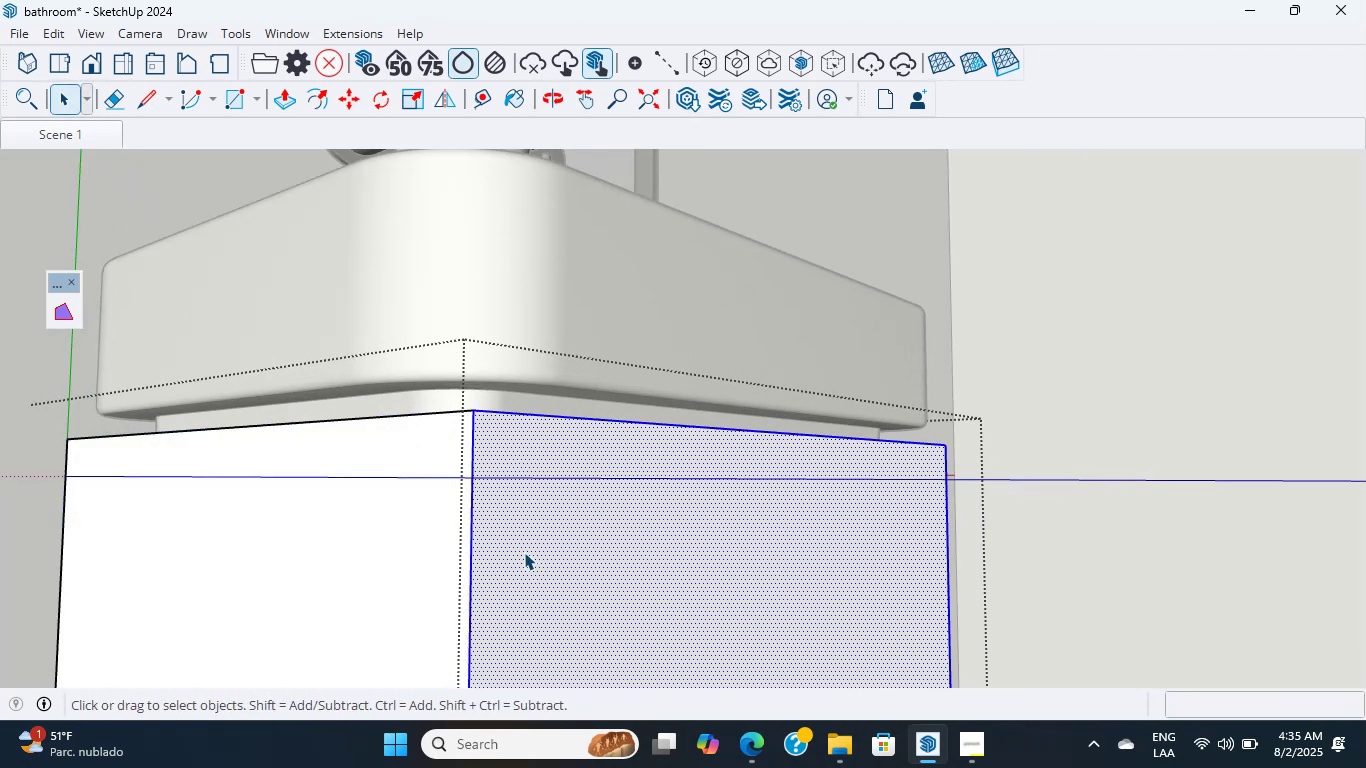 
triple_click([524, 552])
 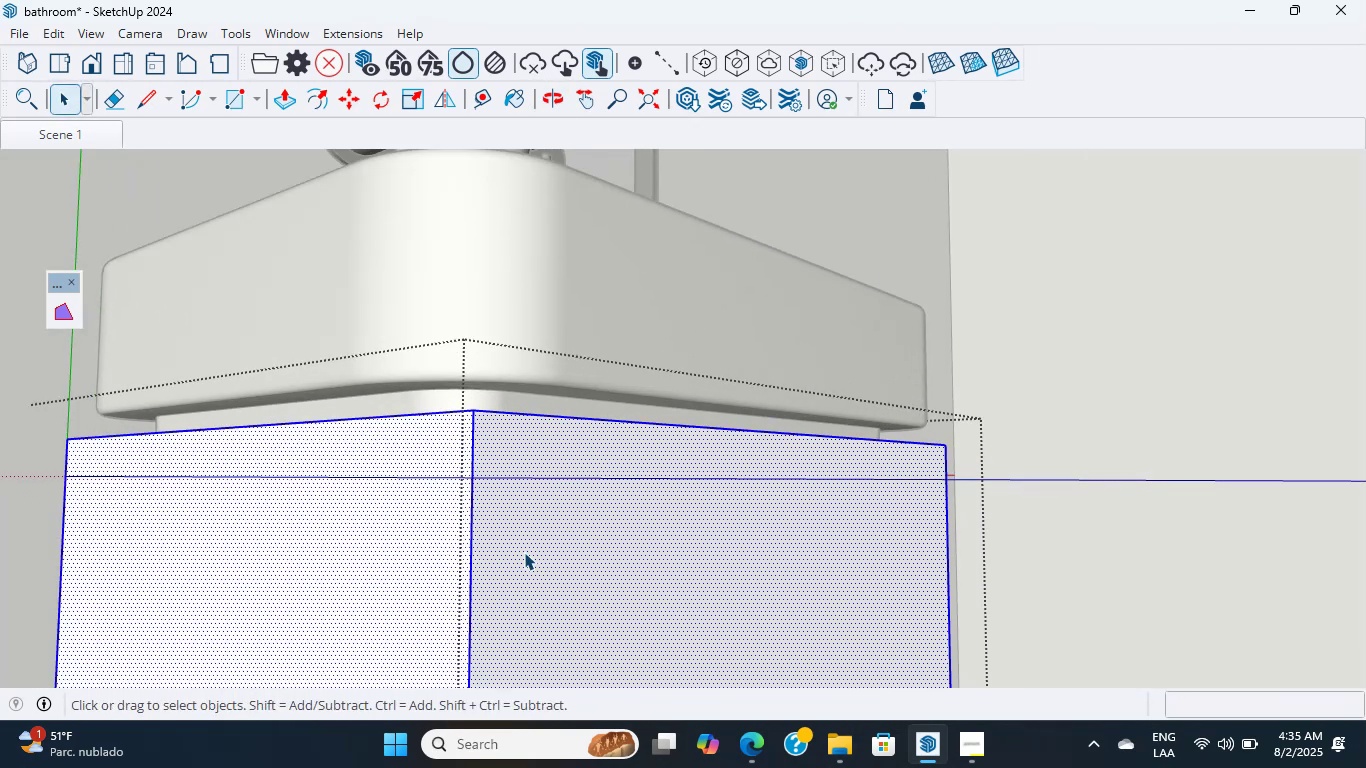 
triple_click([524, 552])
 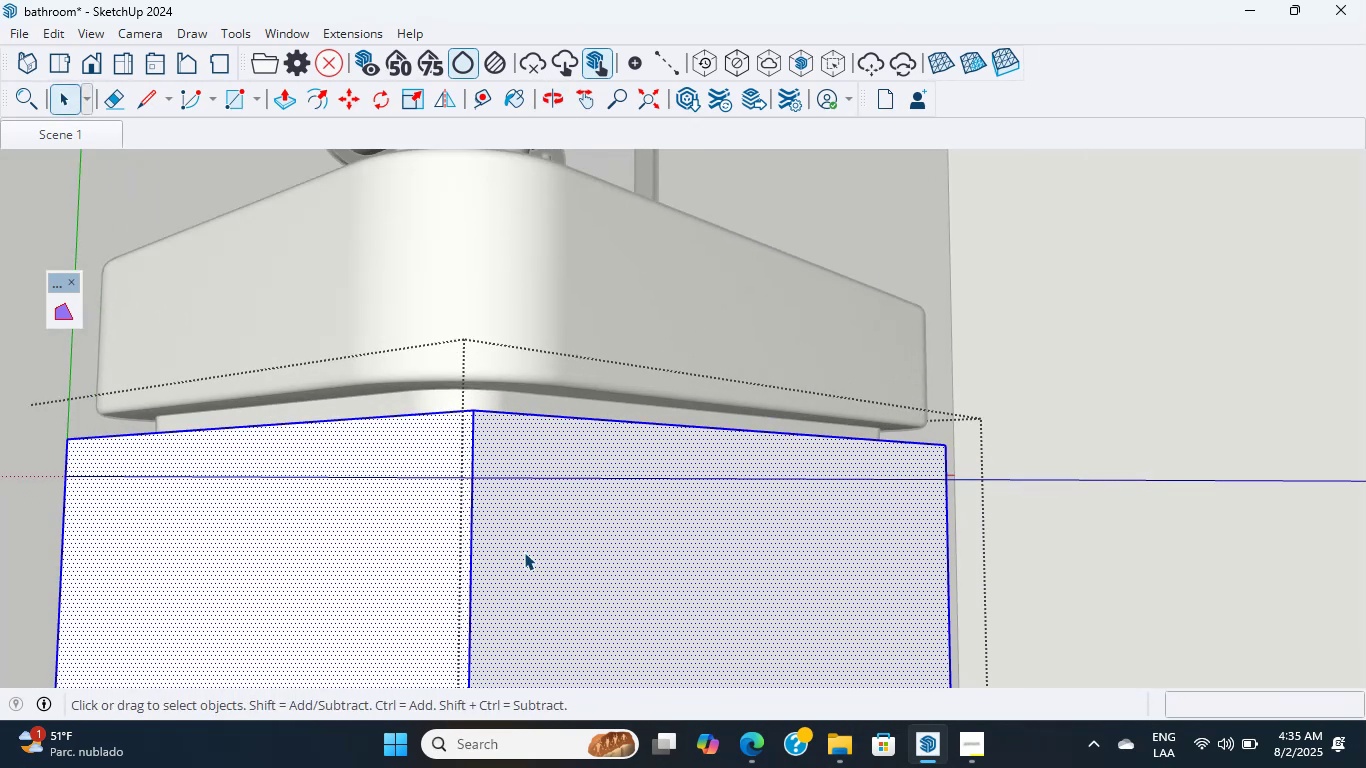 
double_click([520, 557])
 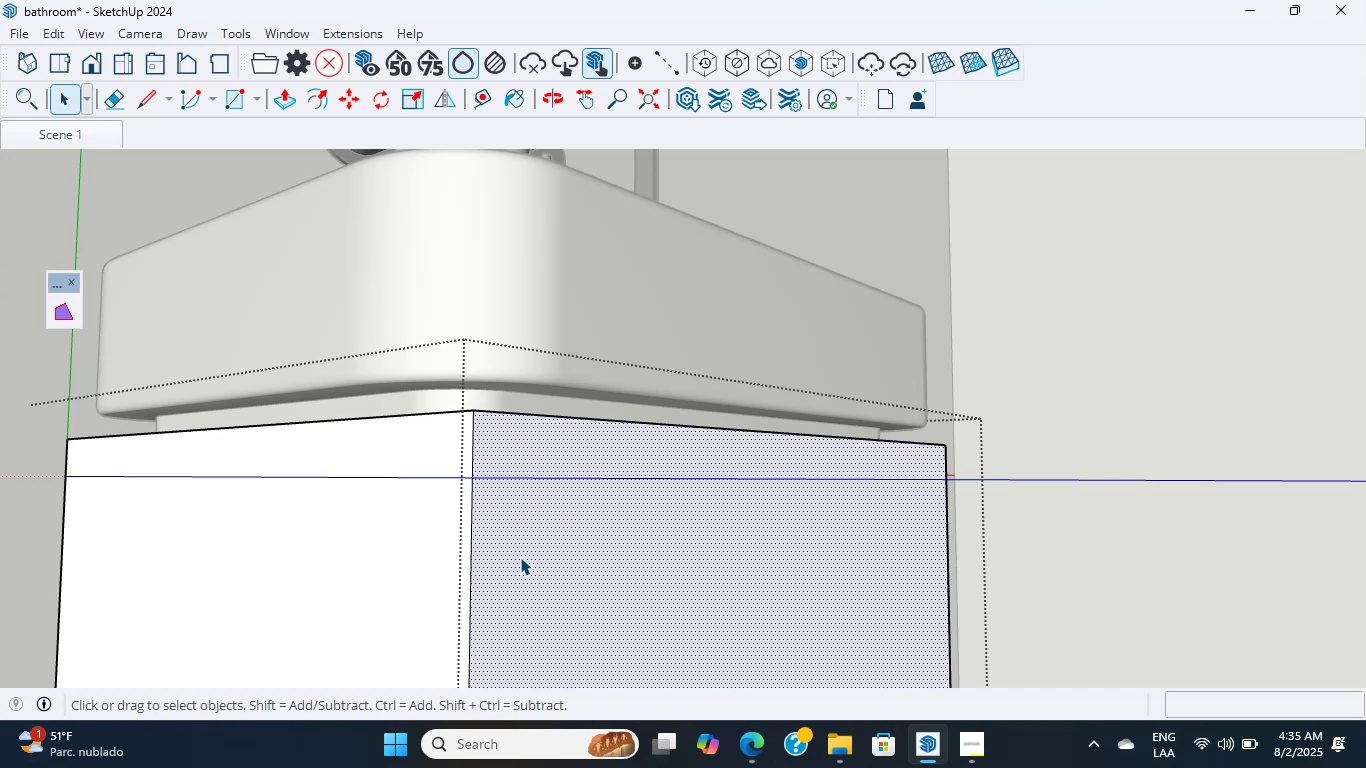 
wait(6.44)
 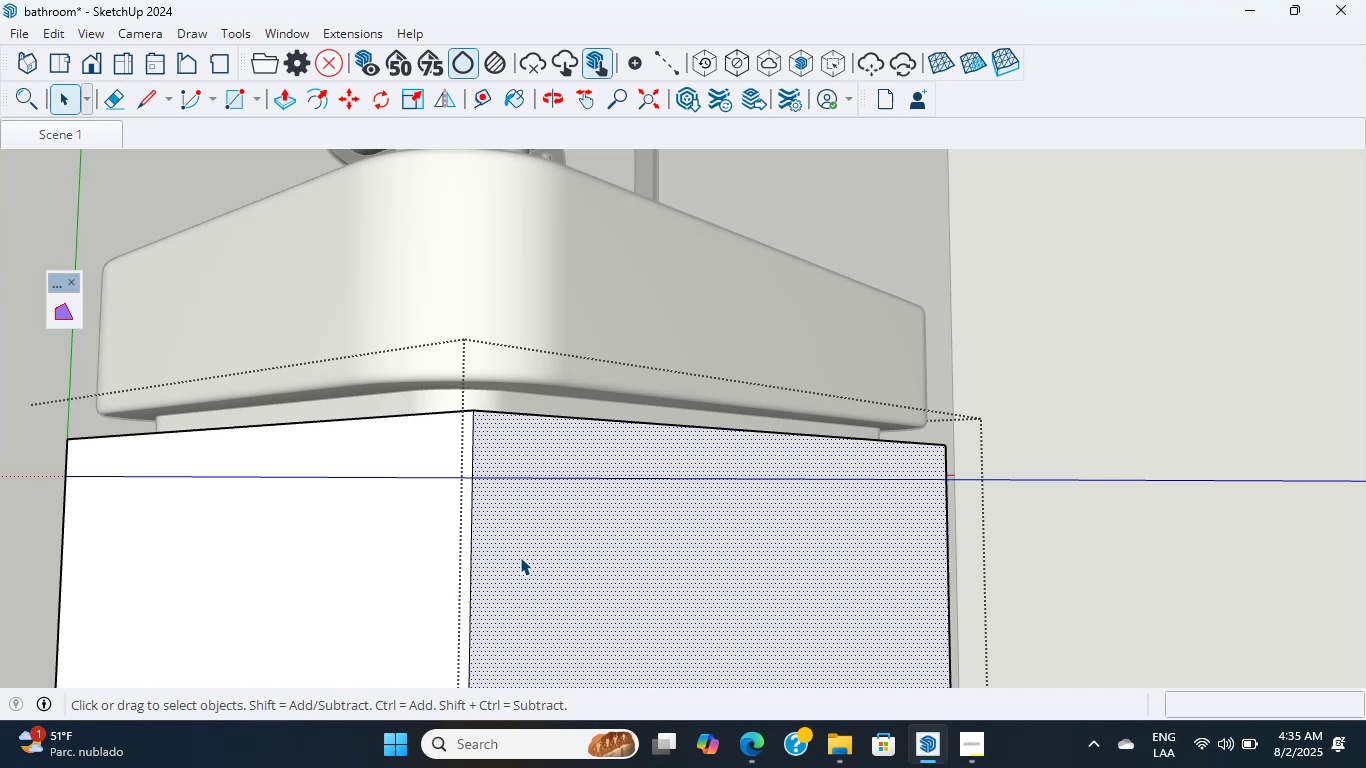 
scroll: coordinate [522, 556], scroll_direction: up, amount: 5.0
 